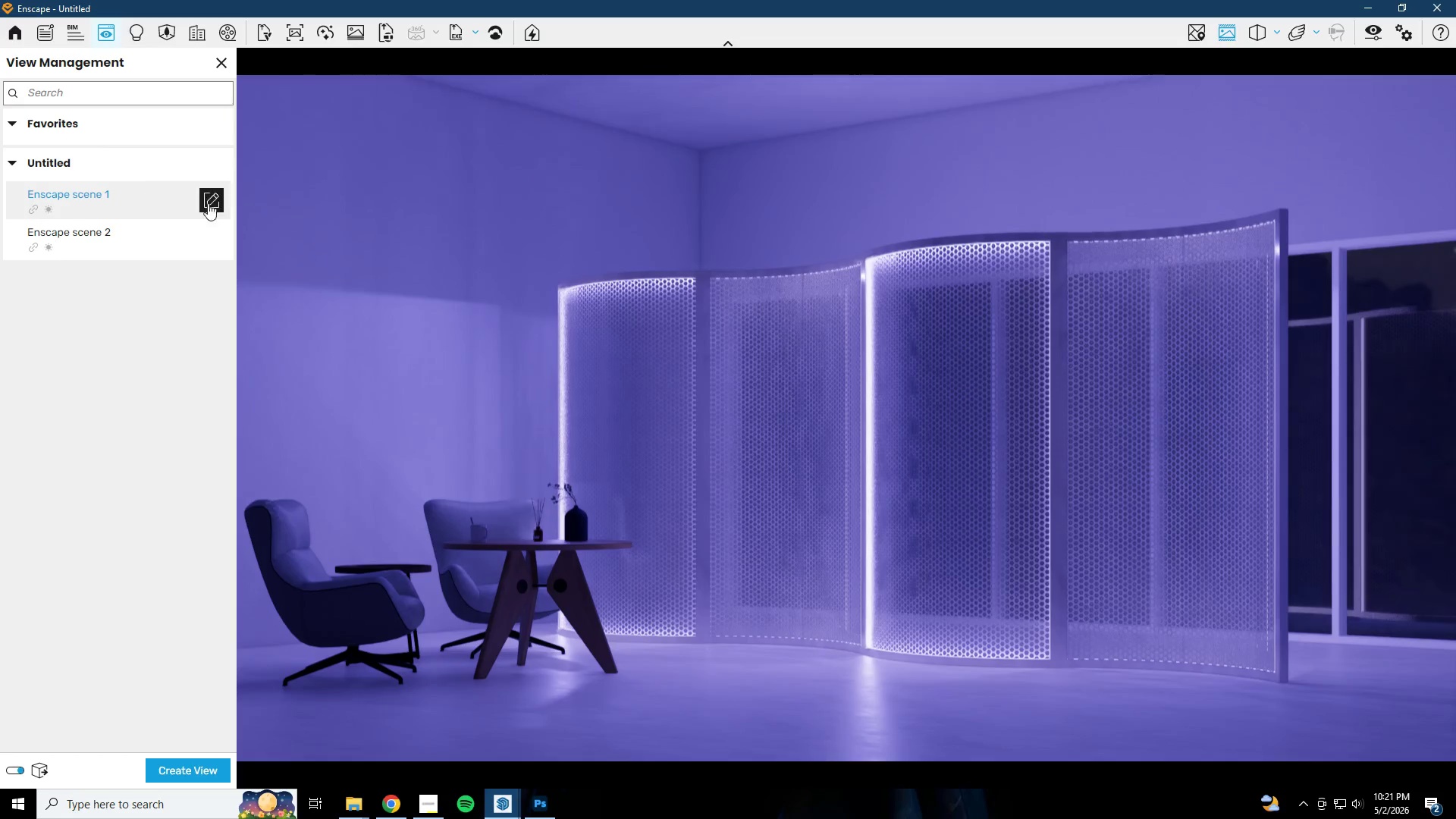 
left_click([1037, 143])
 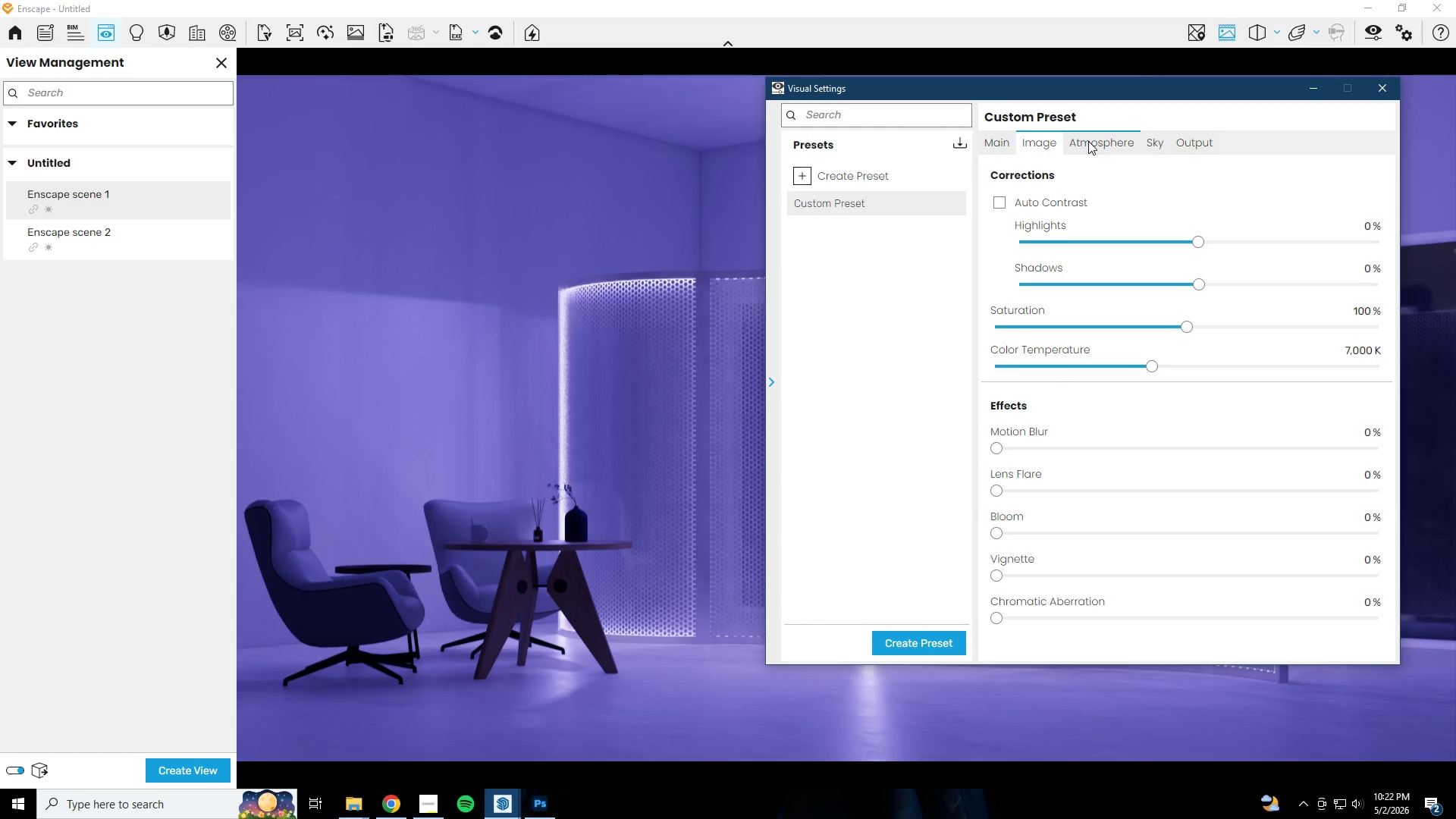 
left_click([1088, 141])
 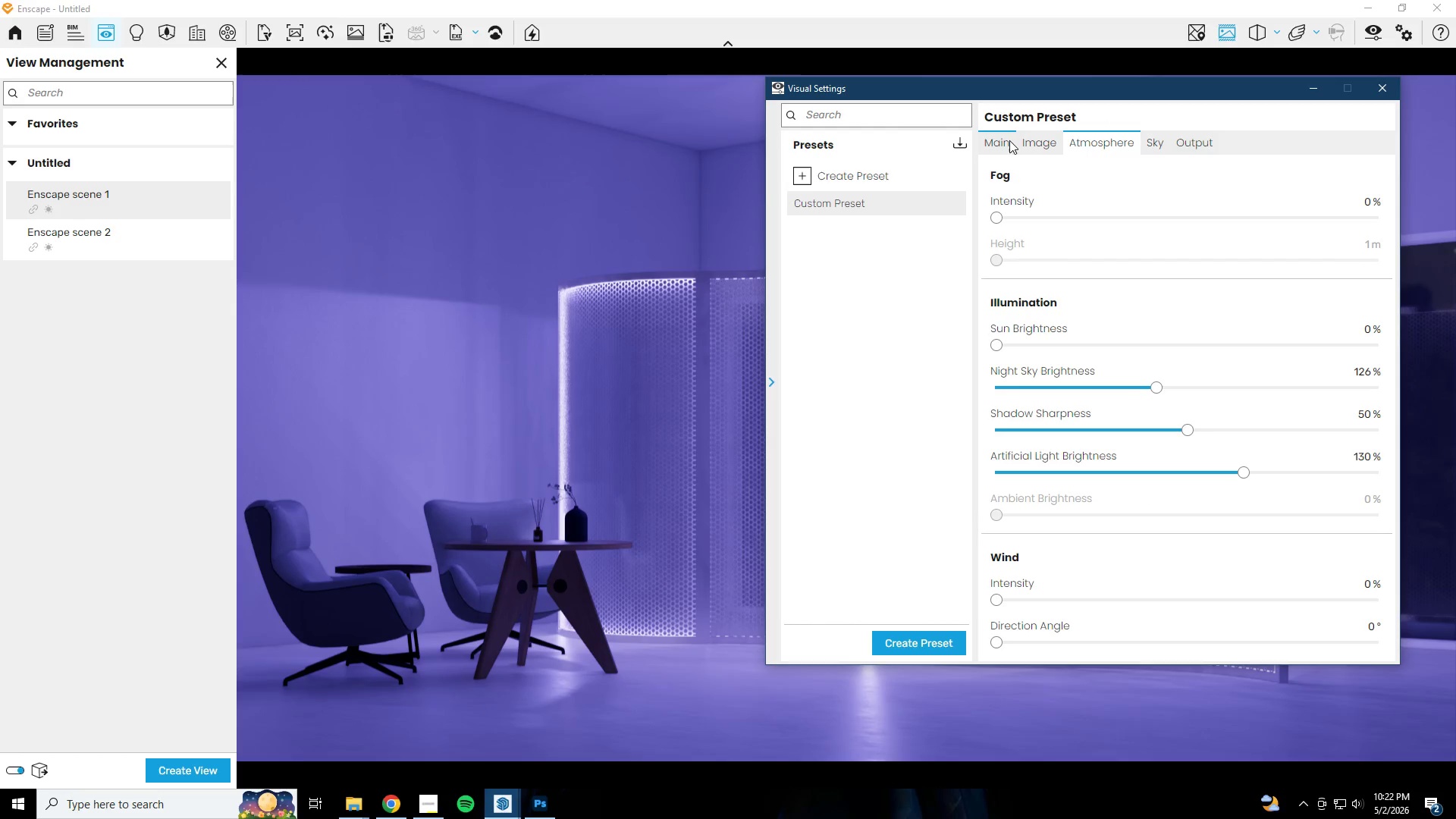 
left_click([993, 140])
 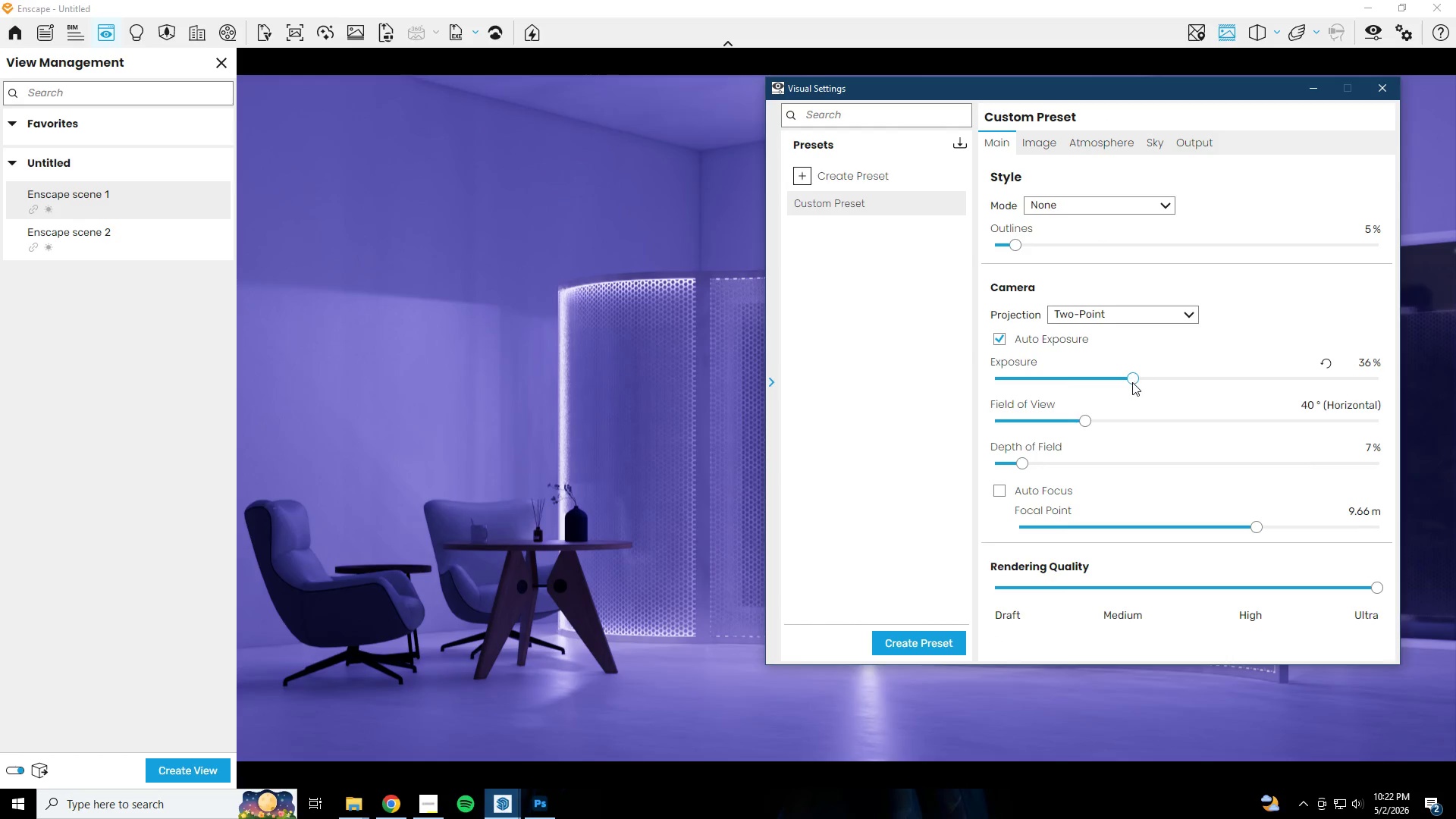 
left_click_drag(start_coordinate=[1135, 378], to_coordinate=[1148, 376])
 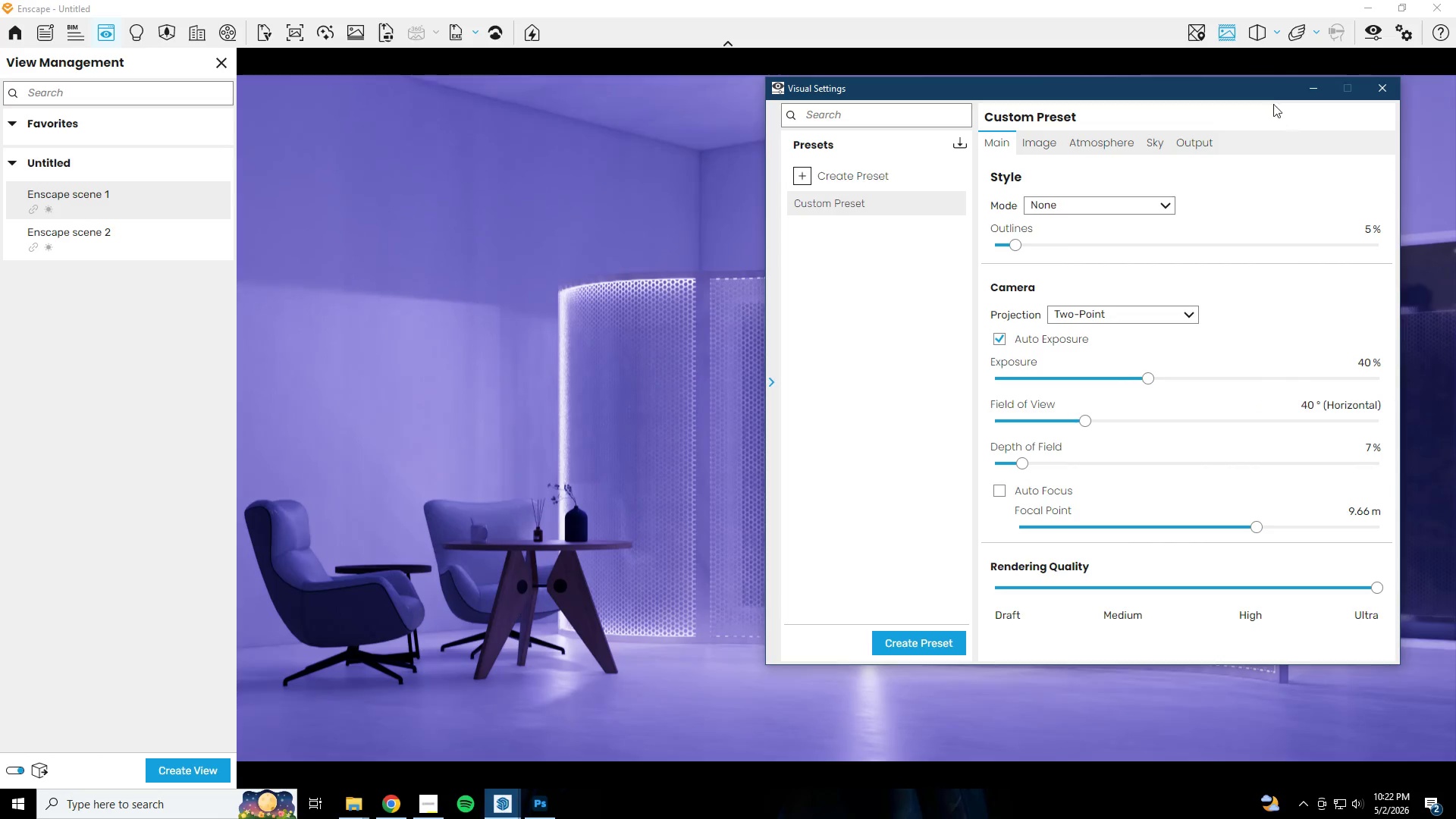 
left_click_drag(start_coordinate=[1289, 96], to_coordinate=[1300, 96])
 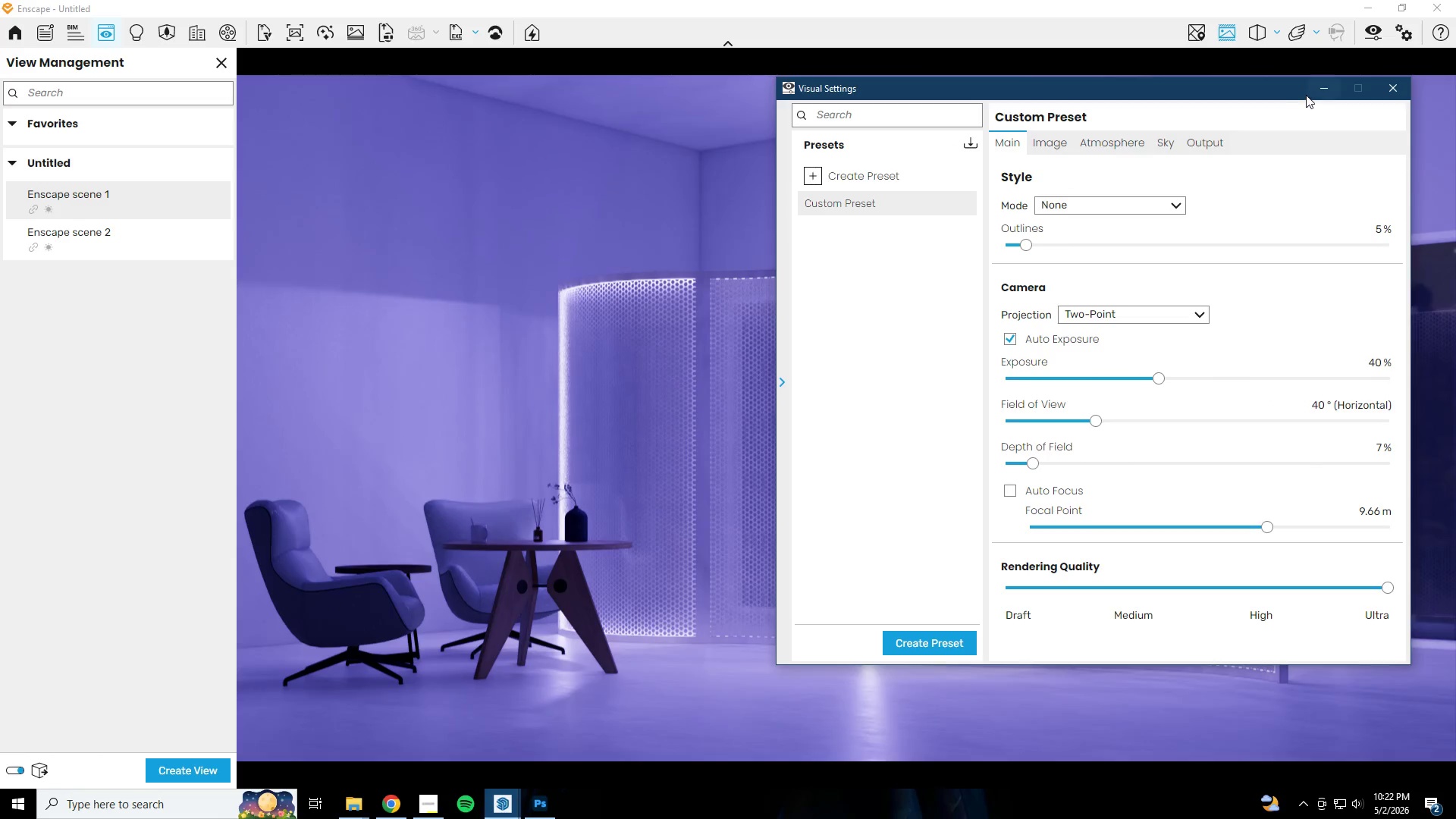 
double_click([1306, 95])
 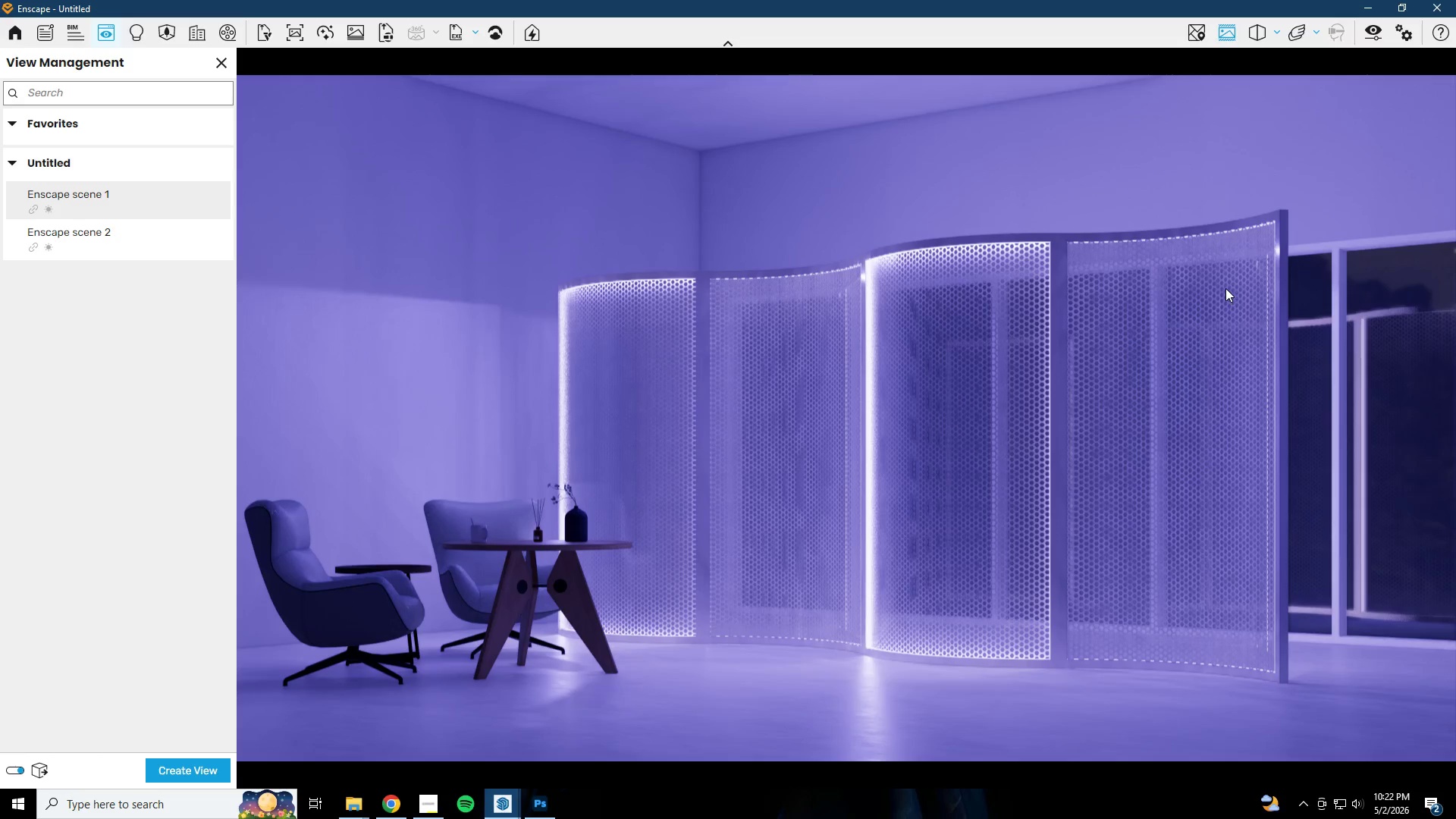 
wait(20.44)
 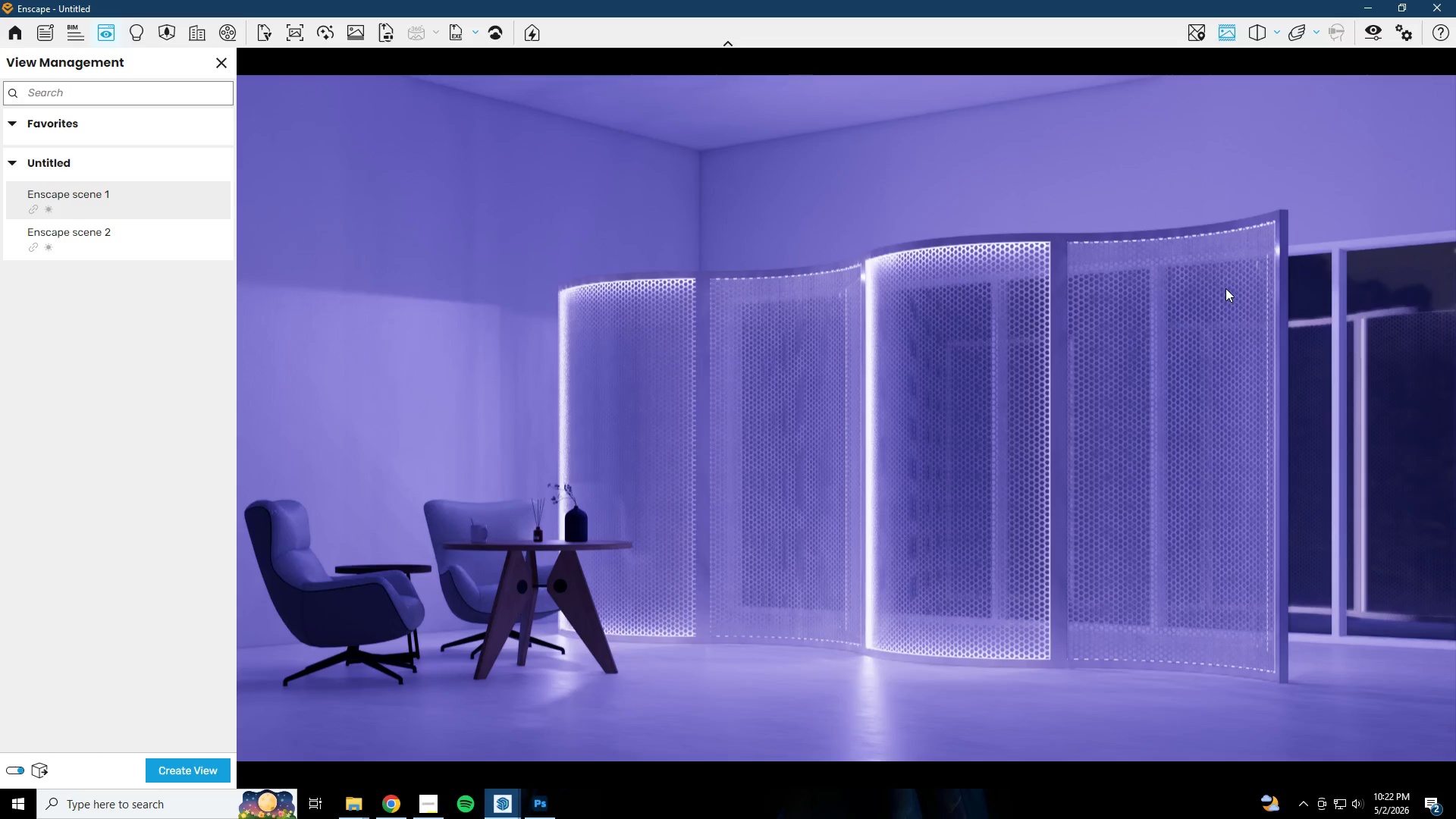 
left_click([300, 27])
 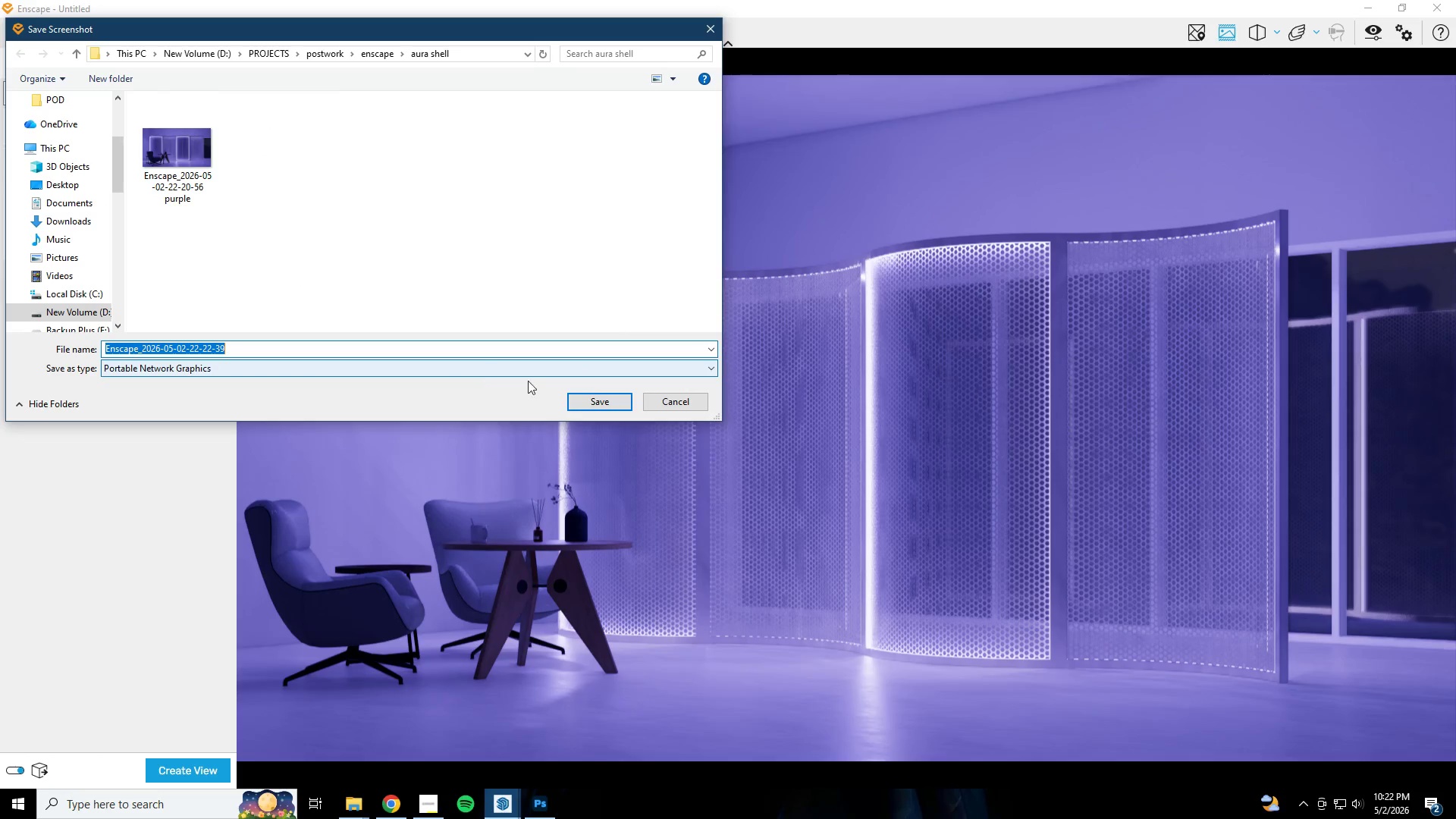 
left_click([598, 400])
 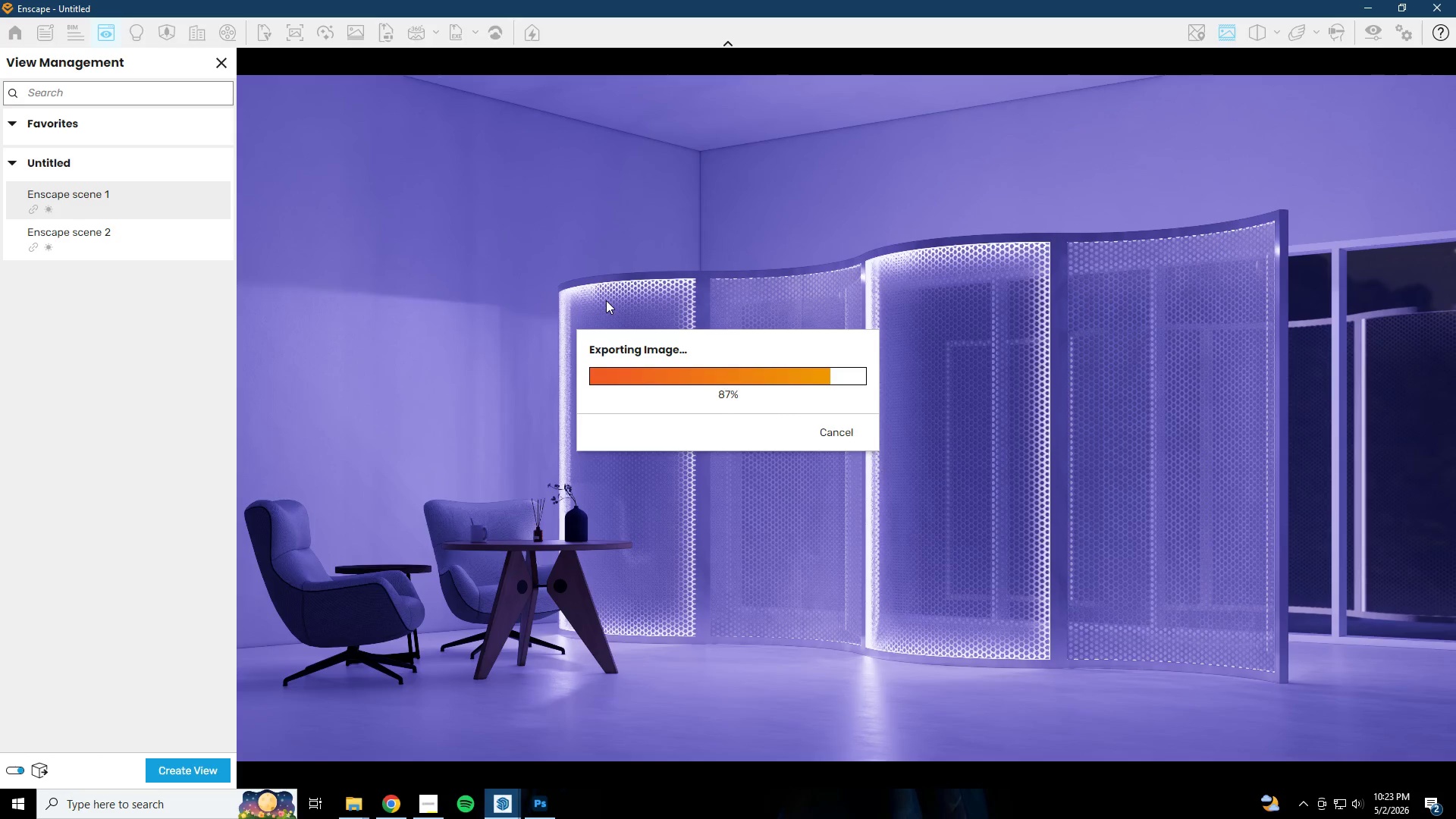 
wait(27.19)
 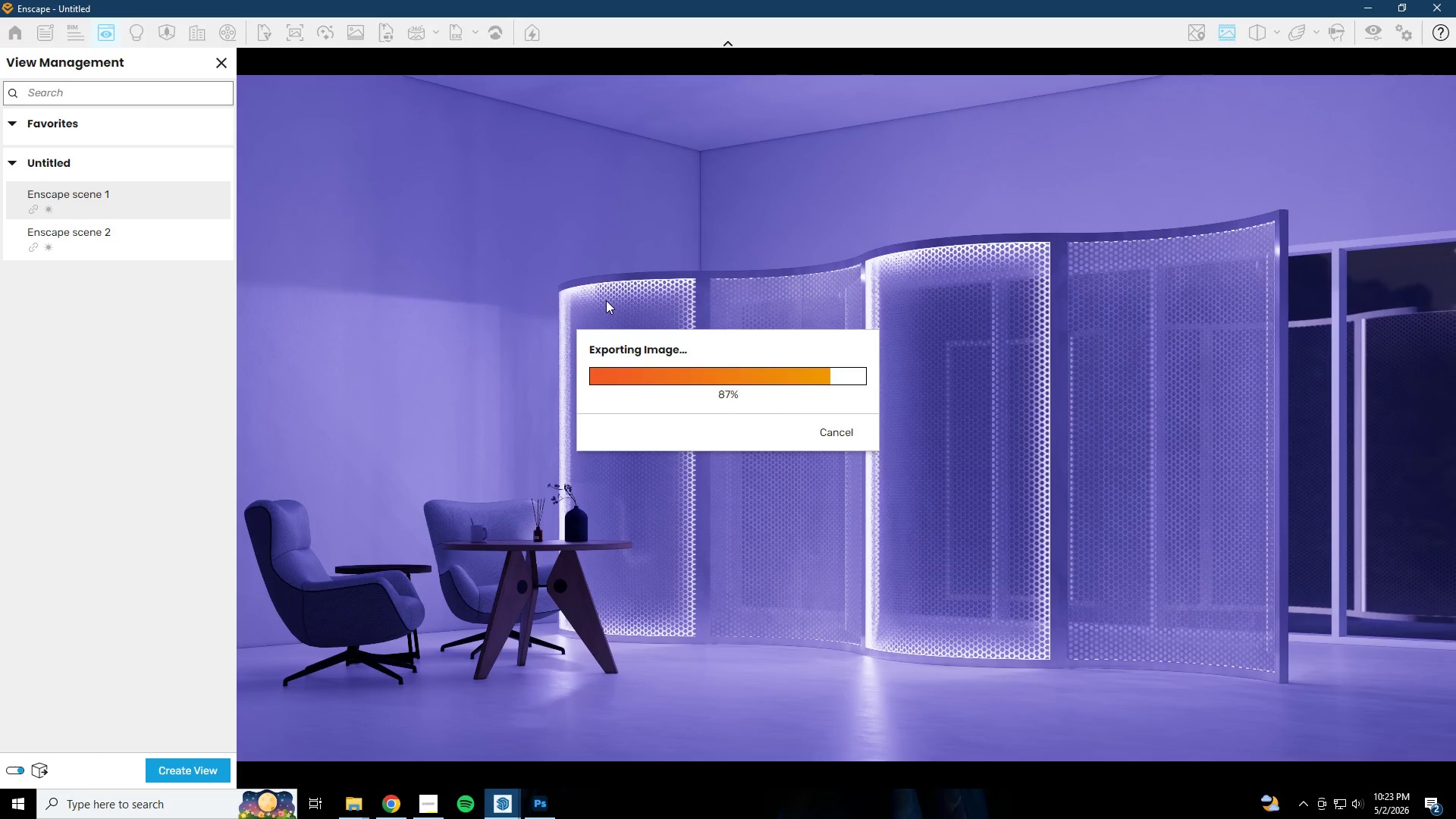 
left_click([364, 797])
 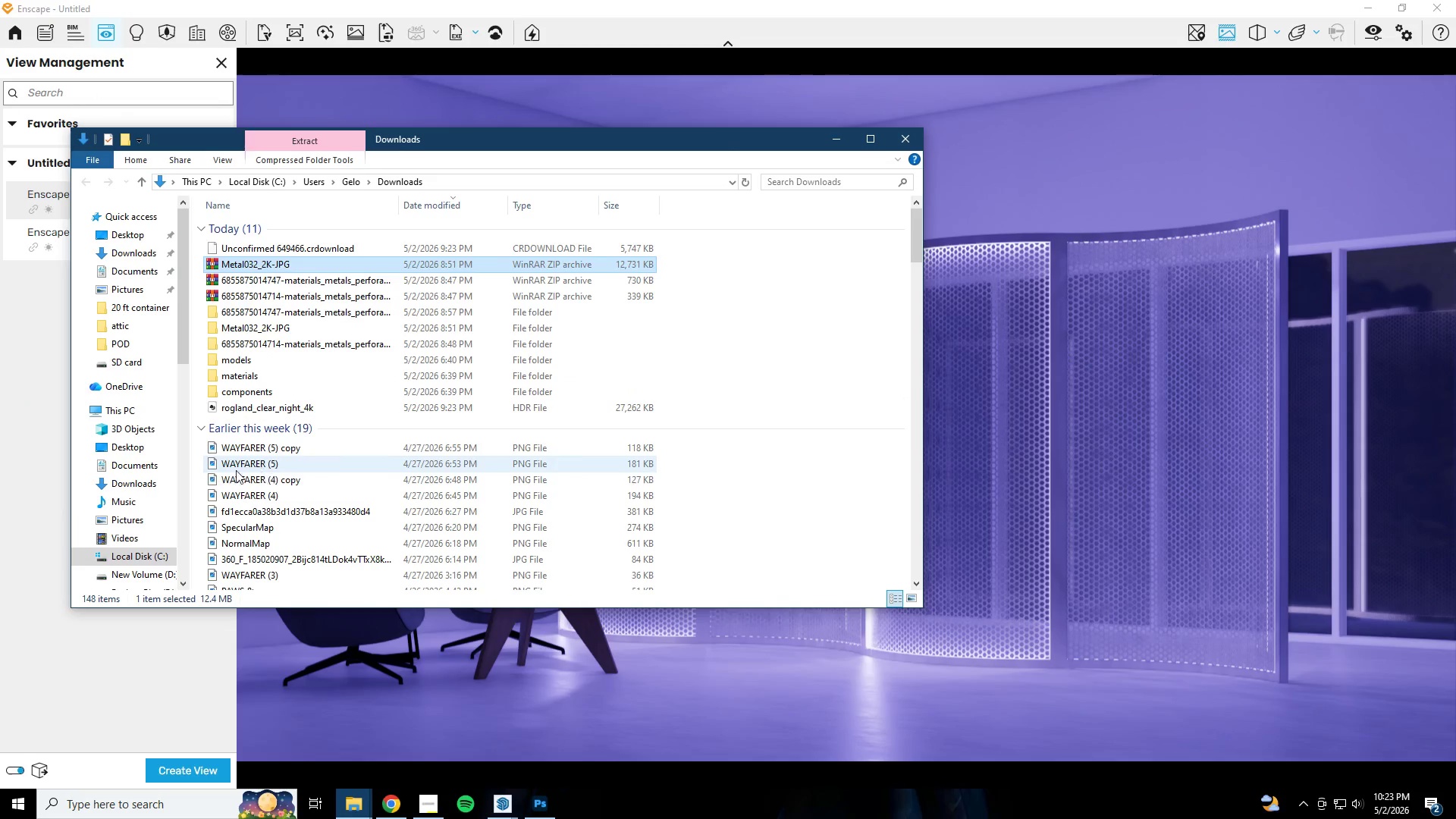 
left_click([151, 574])
 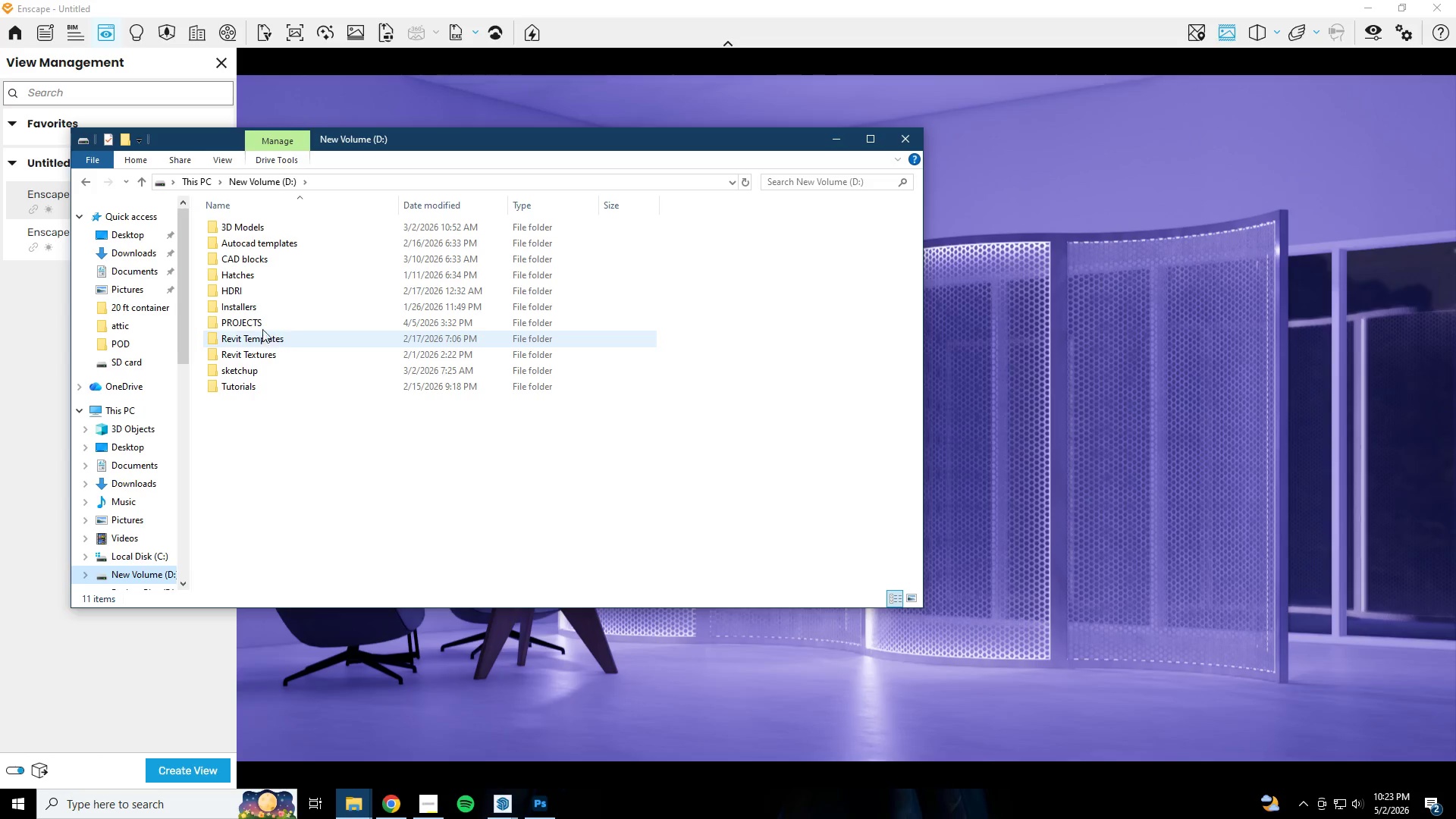 
double_click([262, 321])
 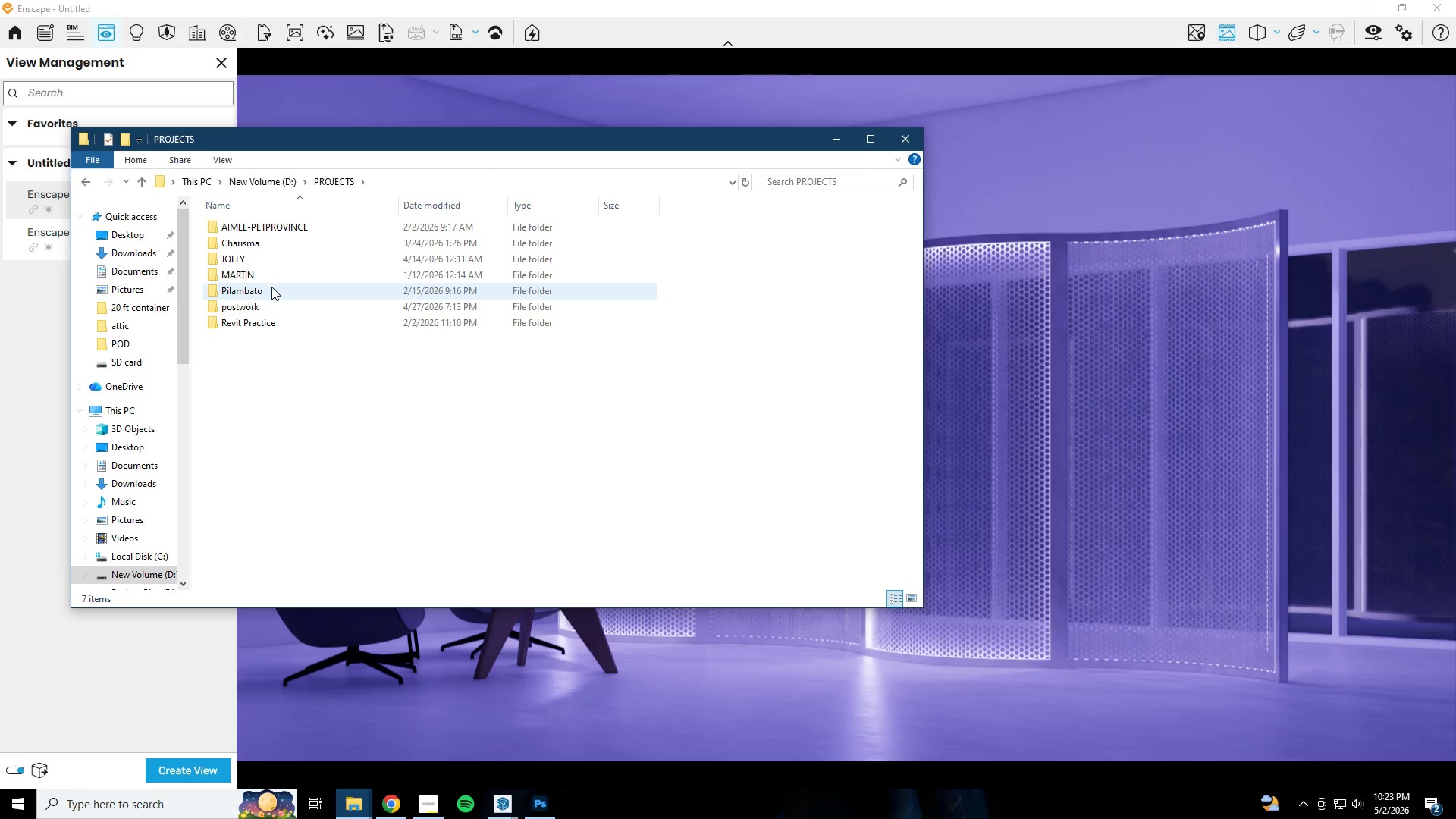 
double_click([266, 303])
 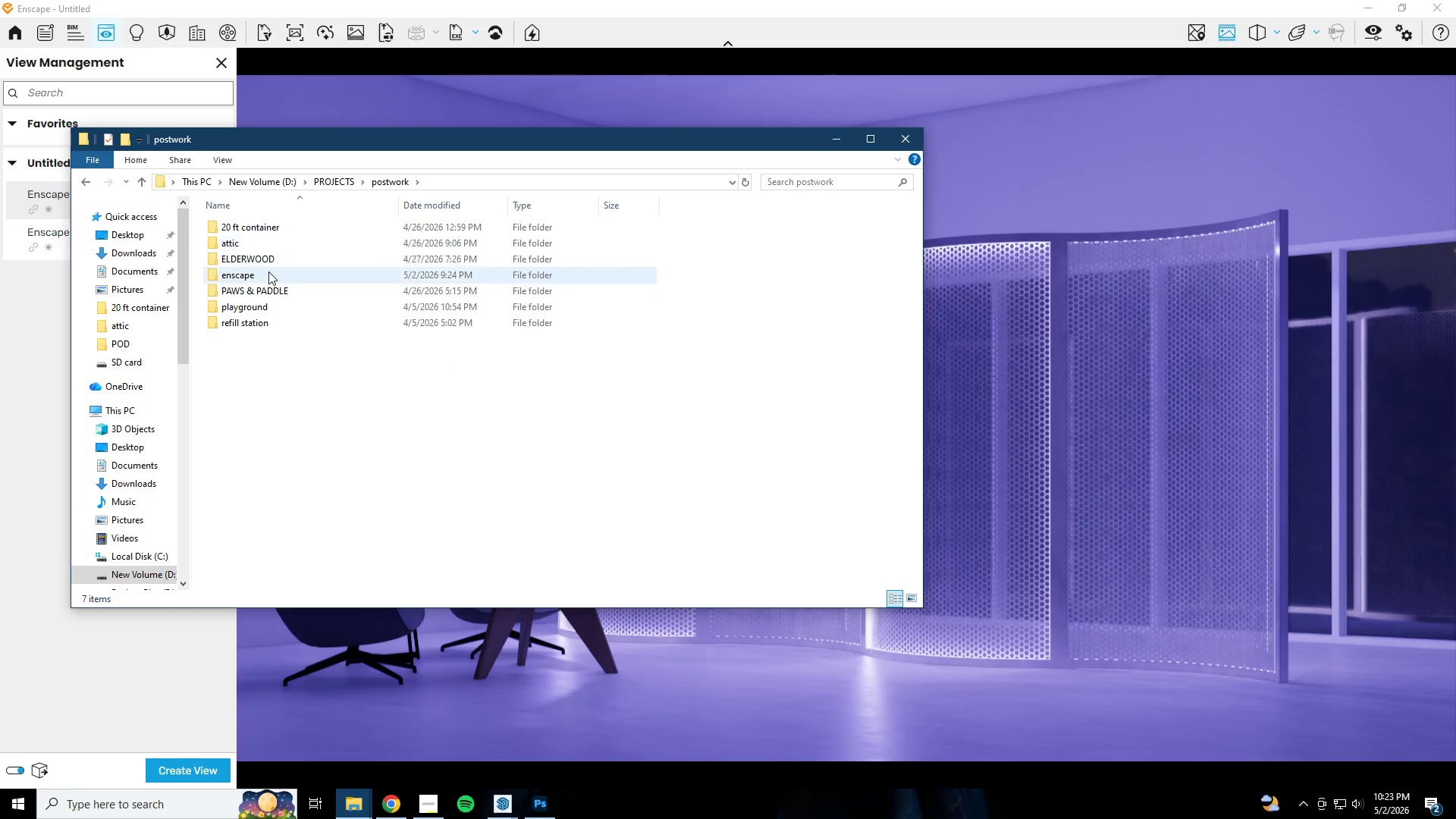 
double_click([268, 275])
 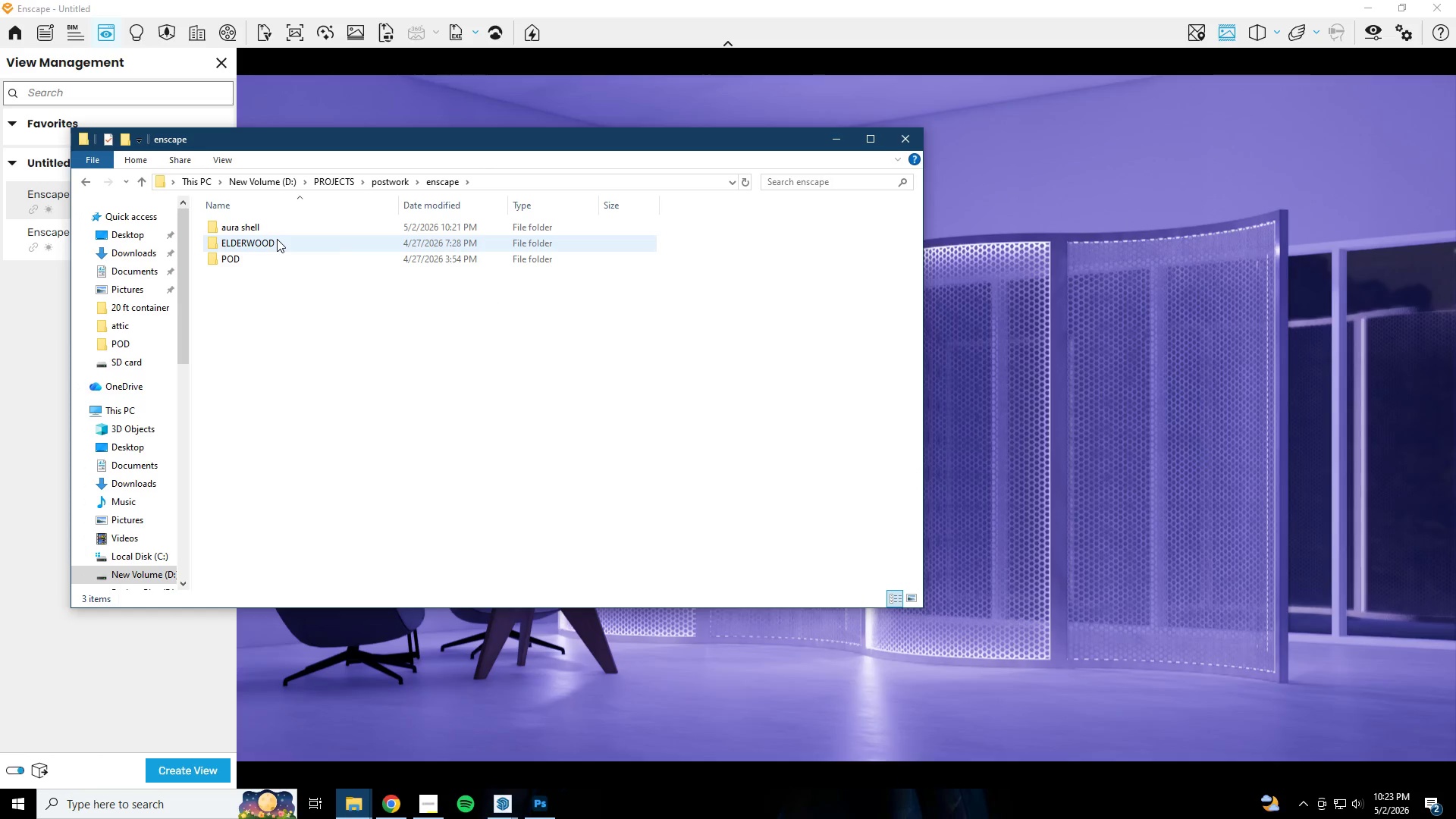 
double_click([279, 231])
 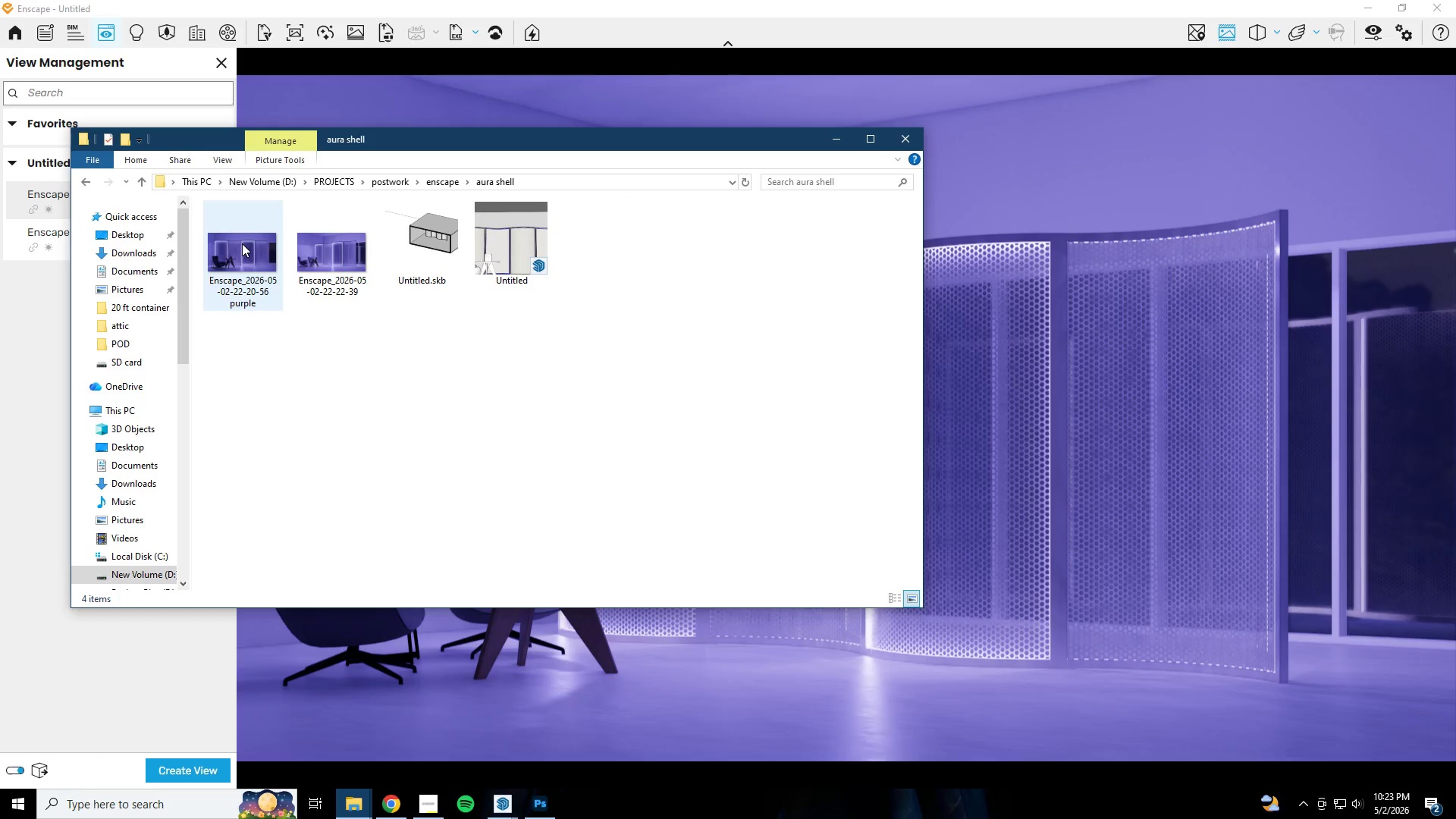 
double_click([246, 246])
 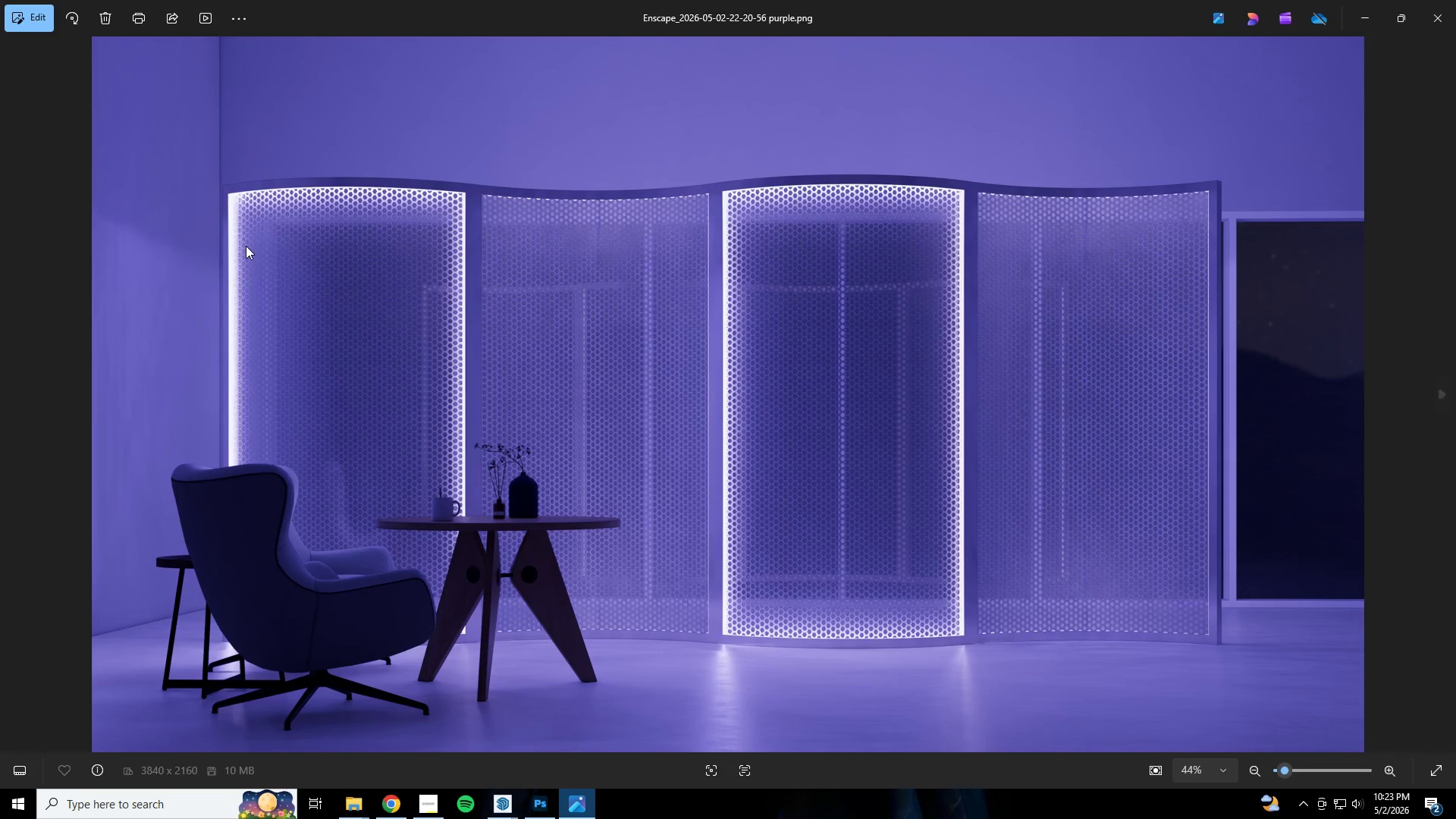 
key(ArrowRight)
 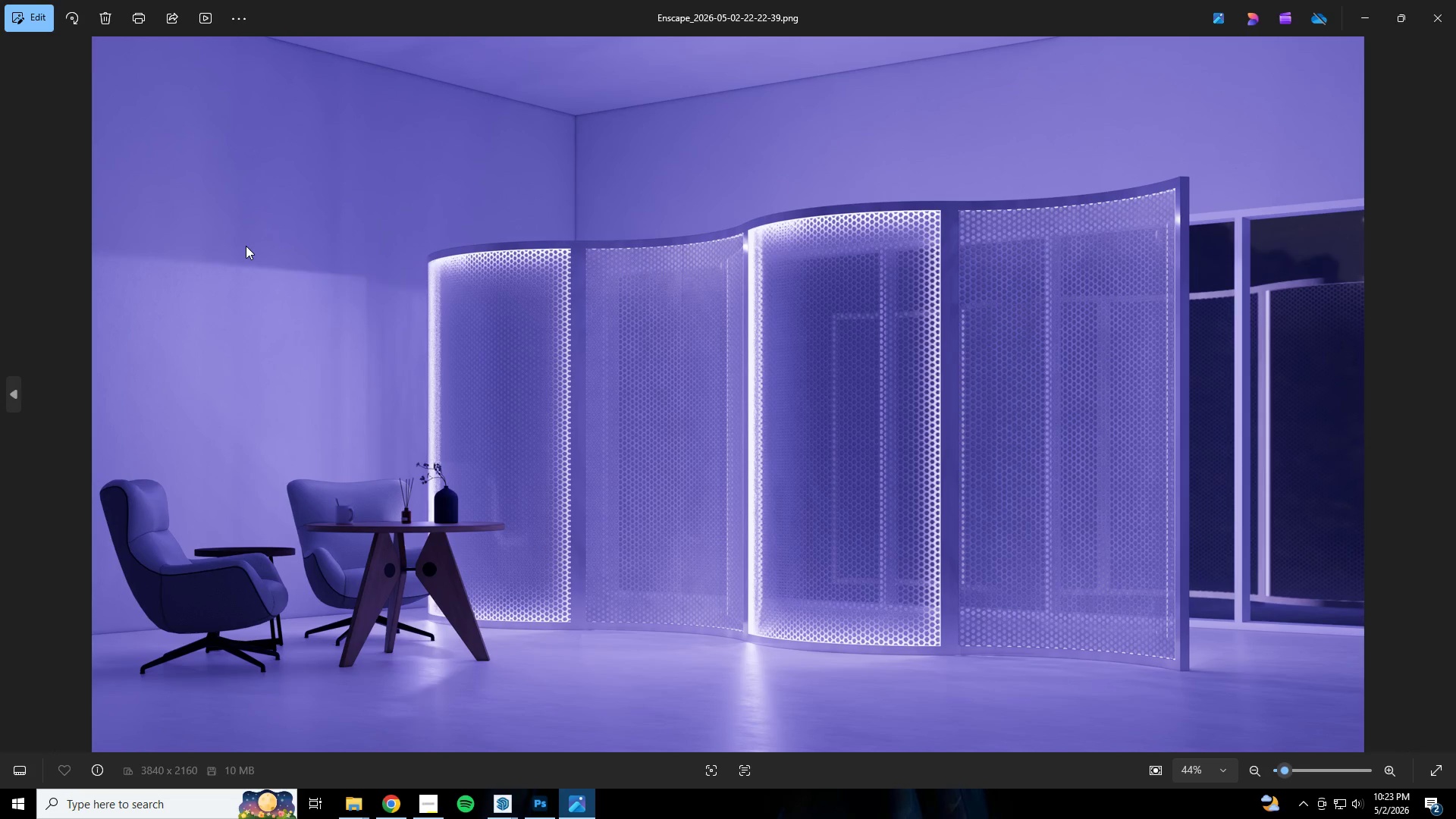 
key(ArrowLeft)
 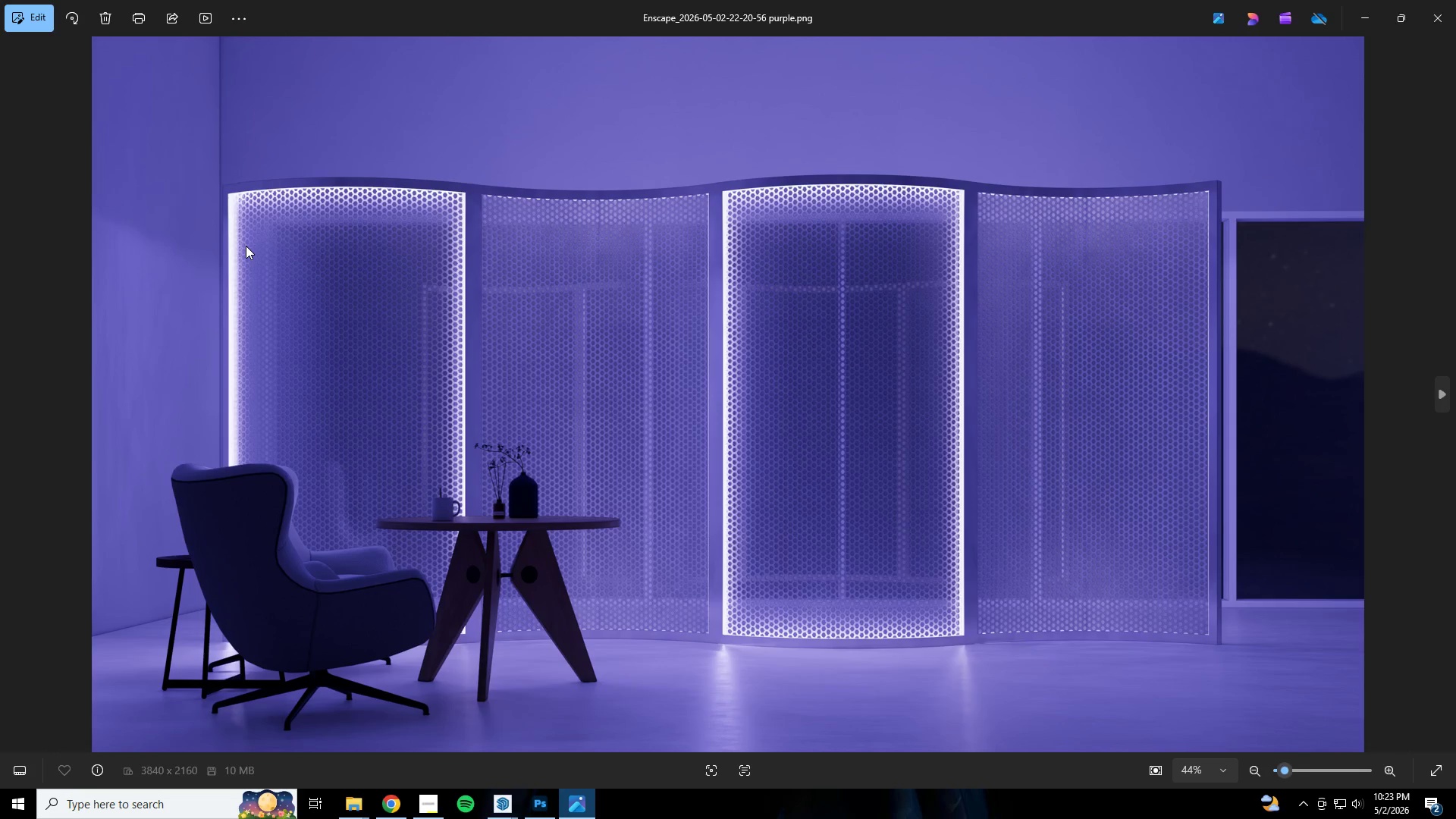 
key(ArrowRight)
 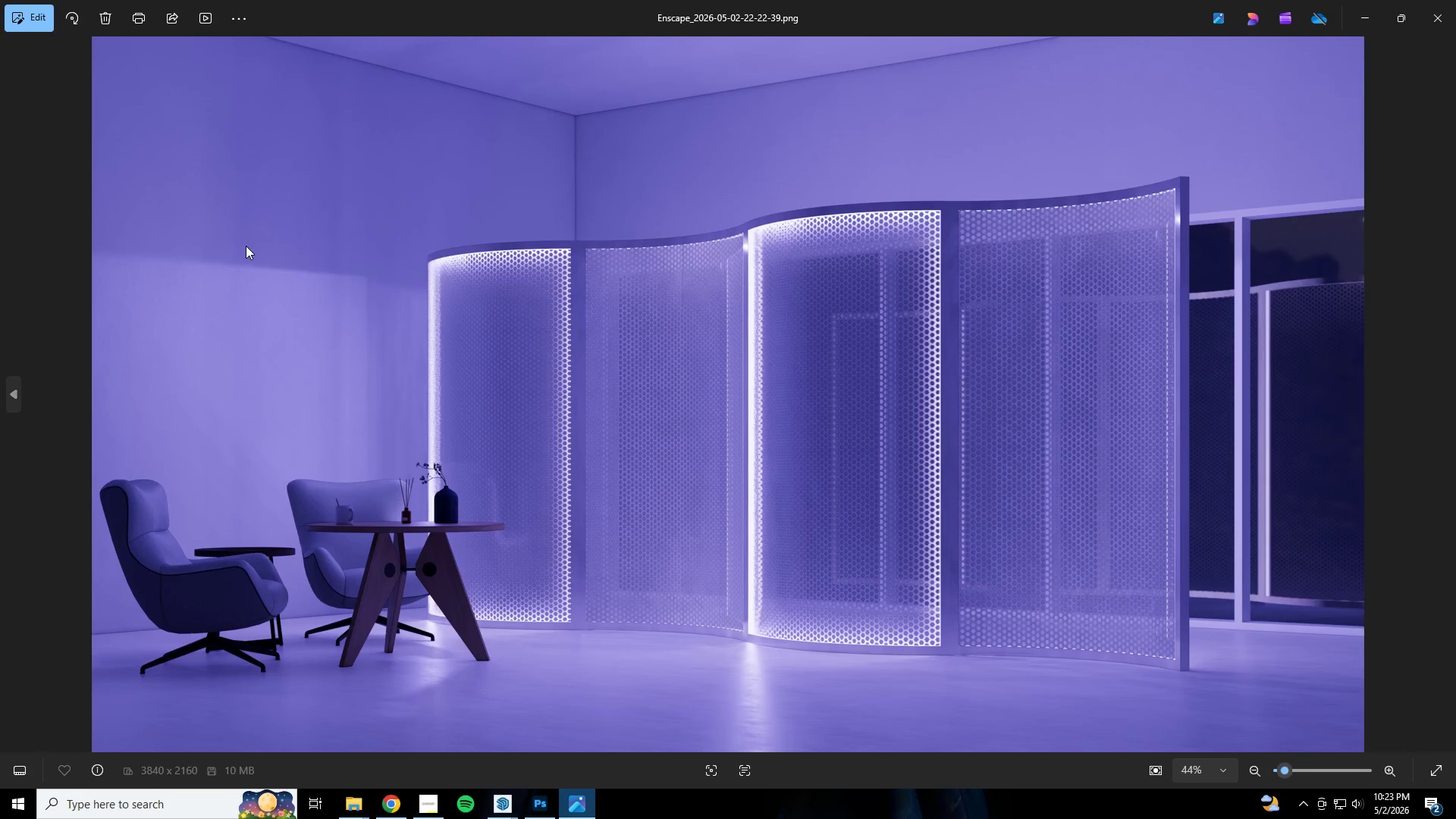 
key(ArrowLeft)
 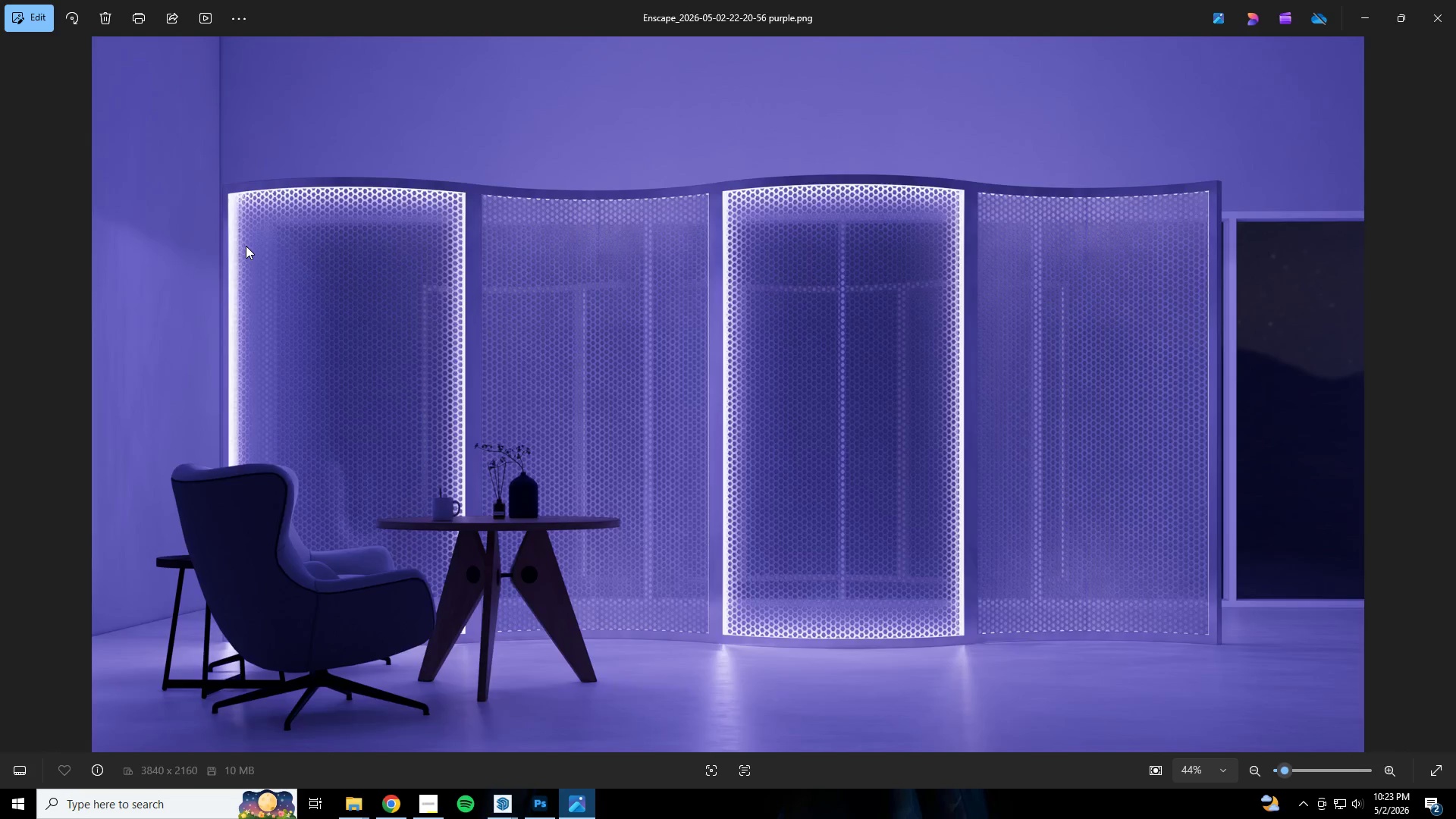 
key(ArrowRight)
 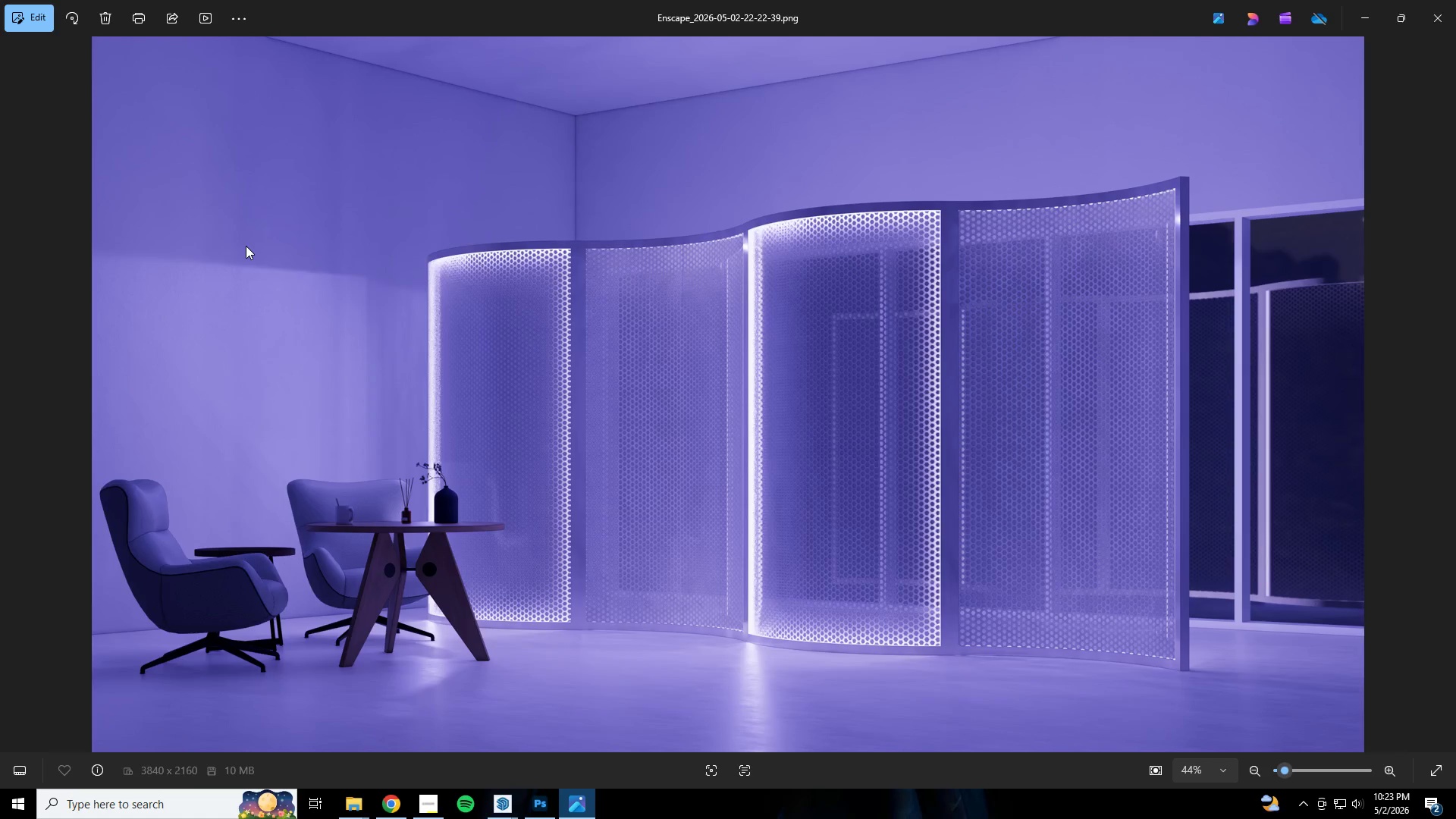 
key(ArrowLeft)
 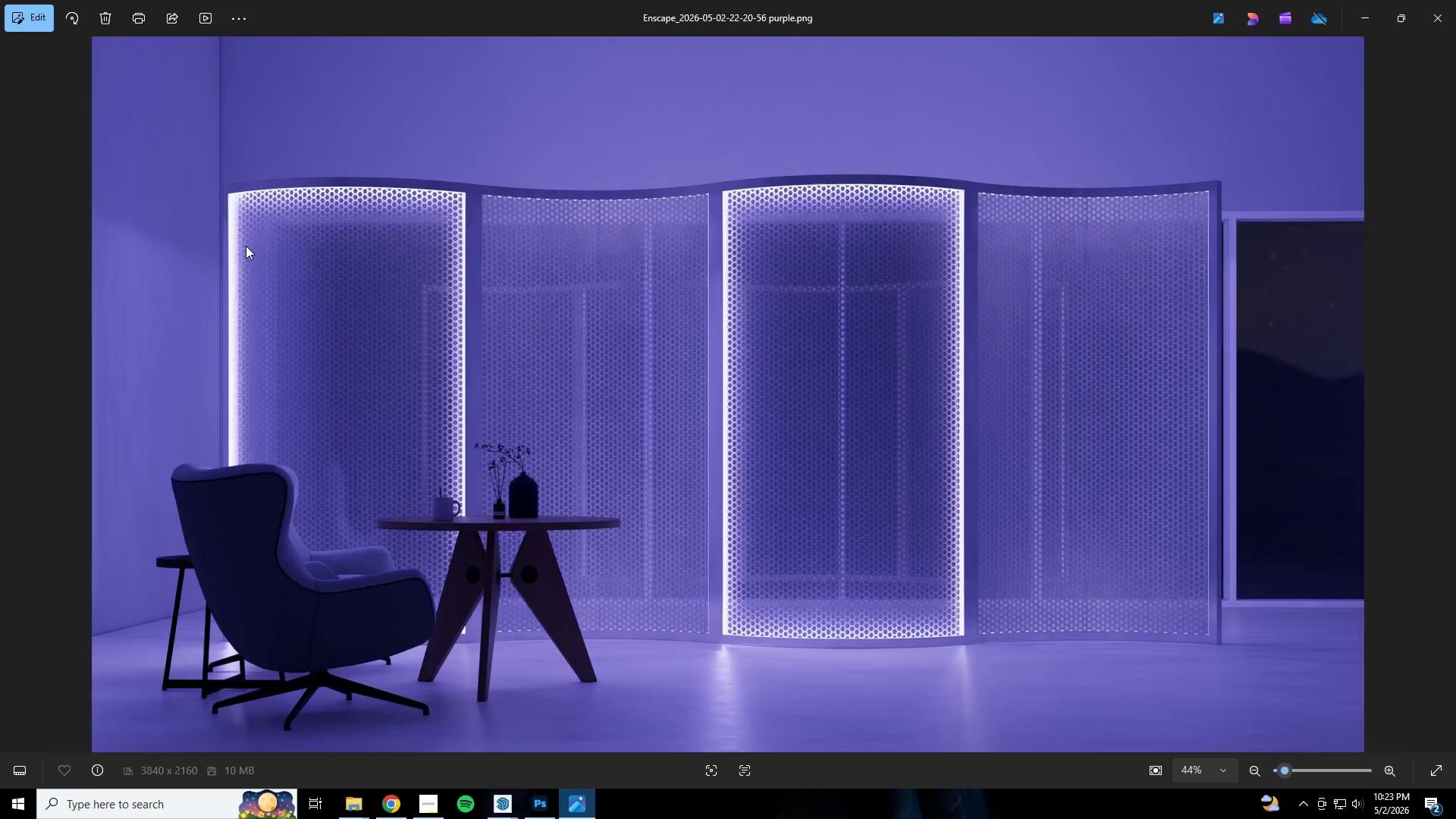 
key(ArrowRight)
 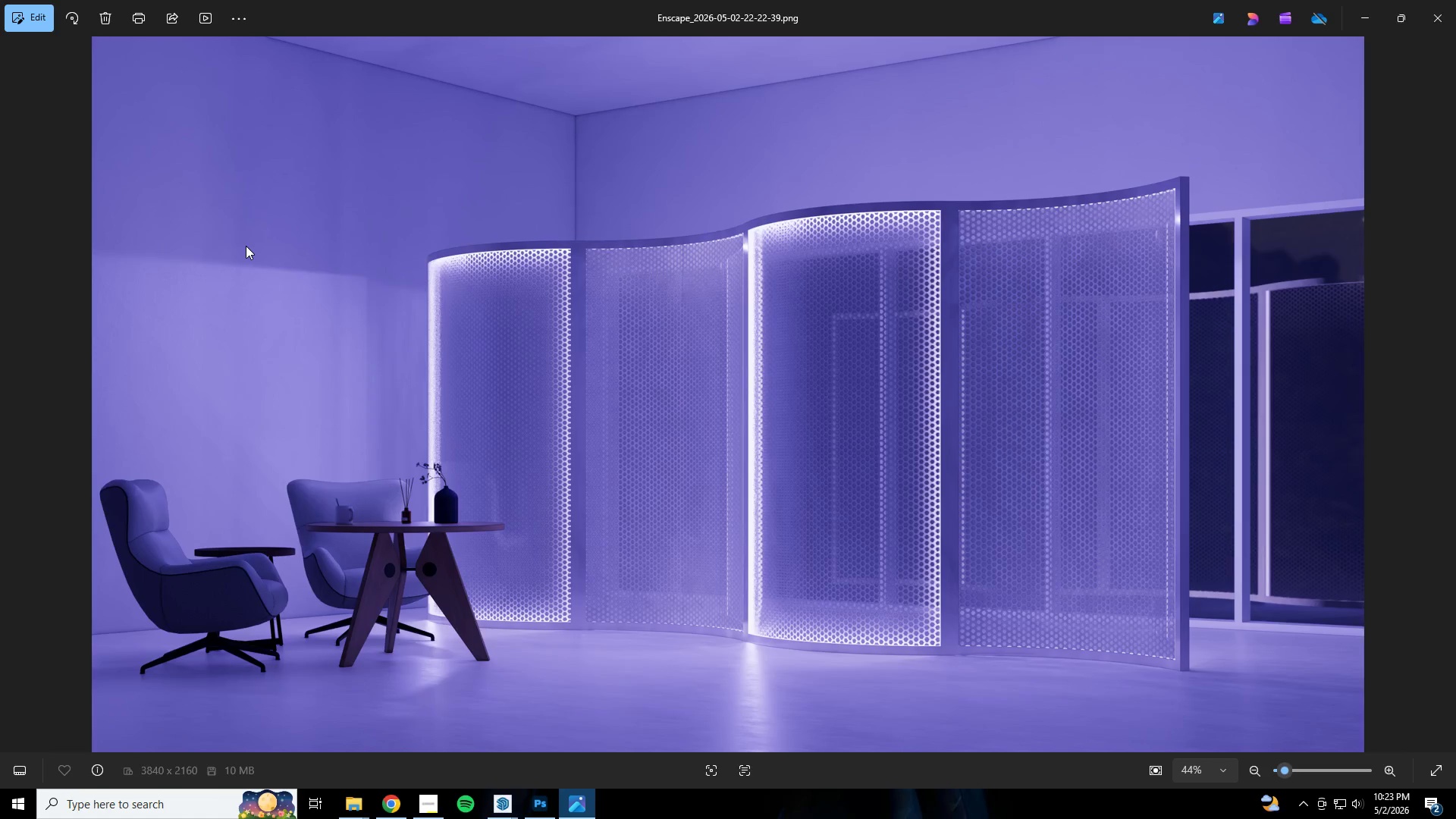 
key(ArrowLeft)
 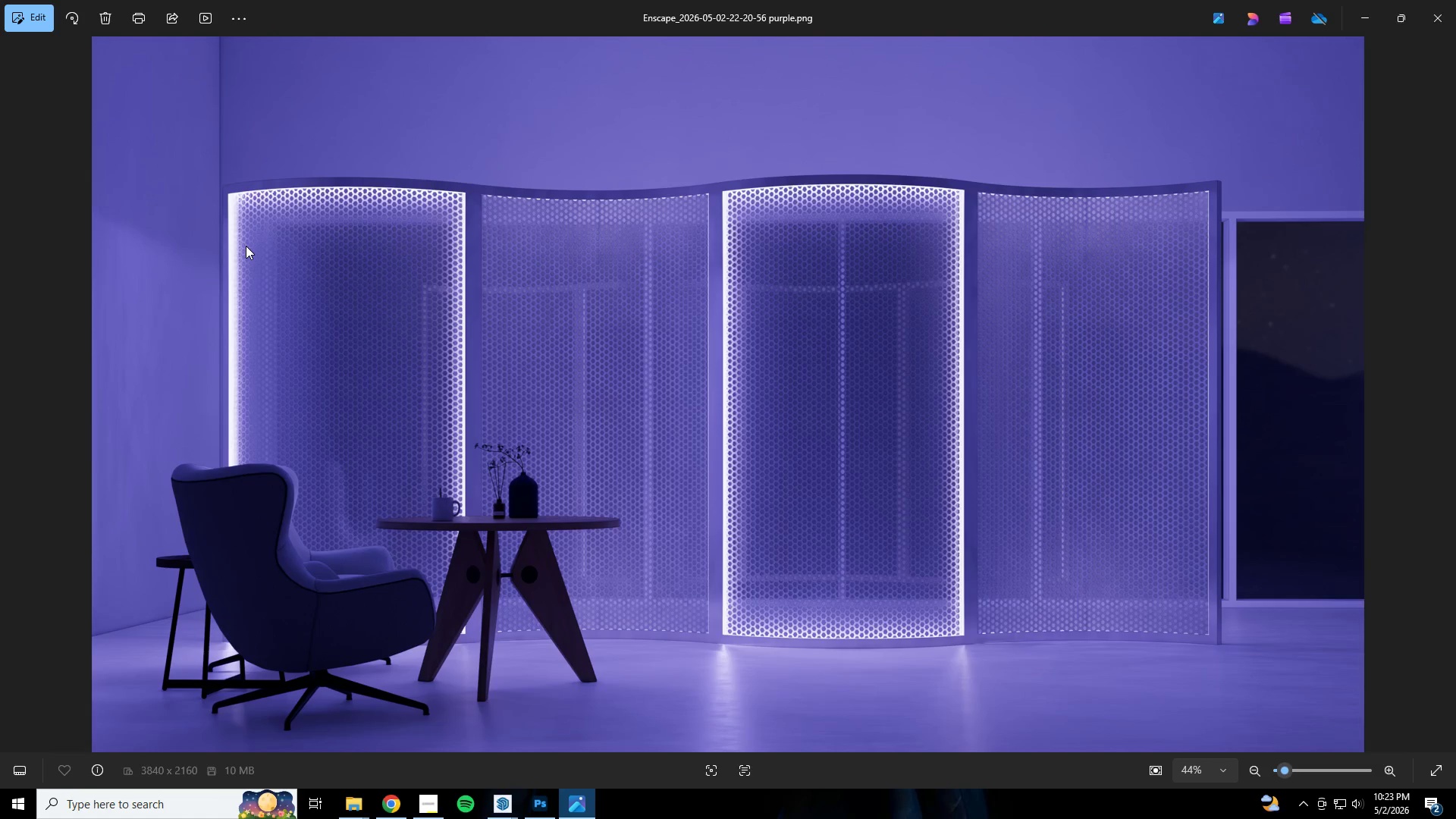 
key(ArrowRight)
 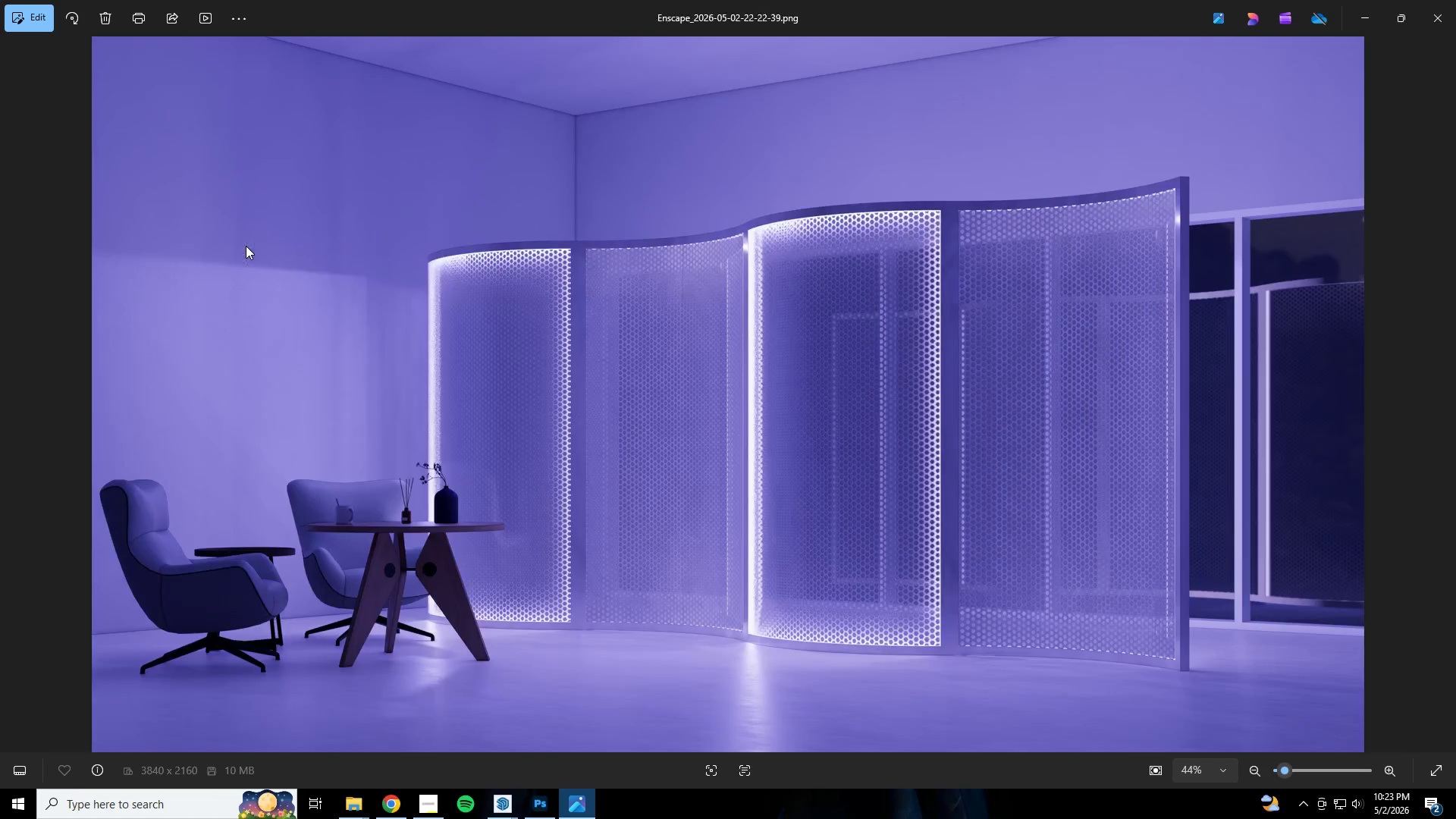 
key(ArrowLeft)
 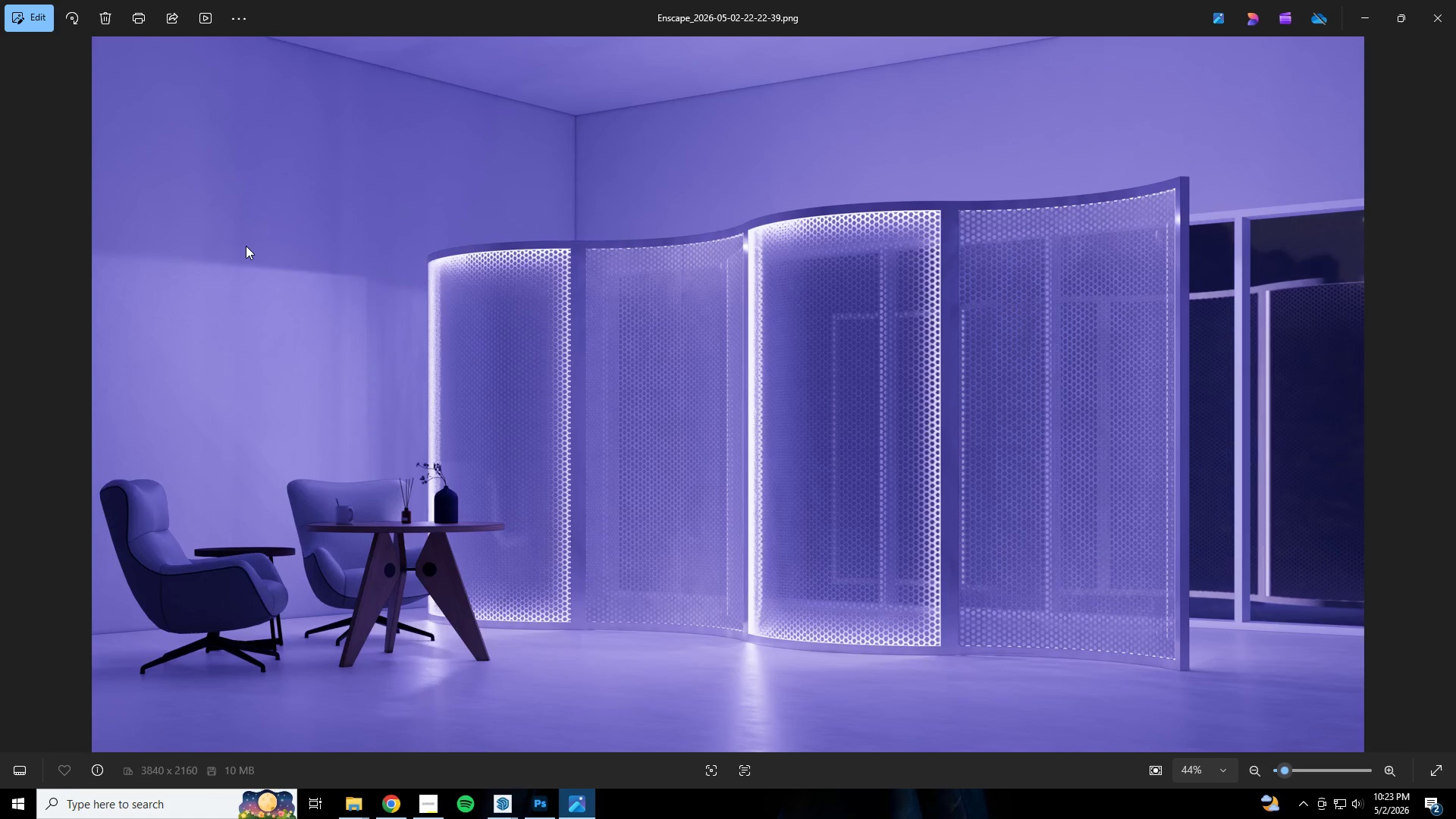 
key(ArrowRight)
 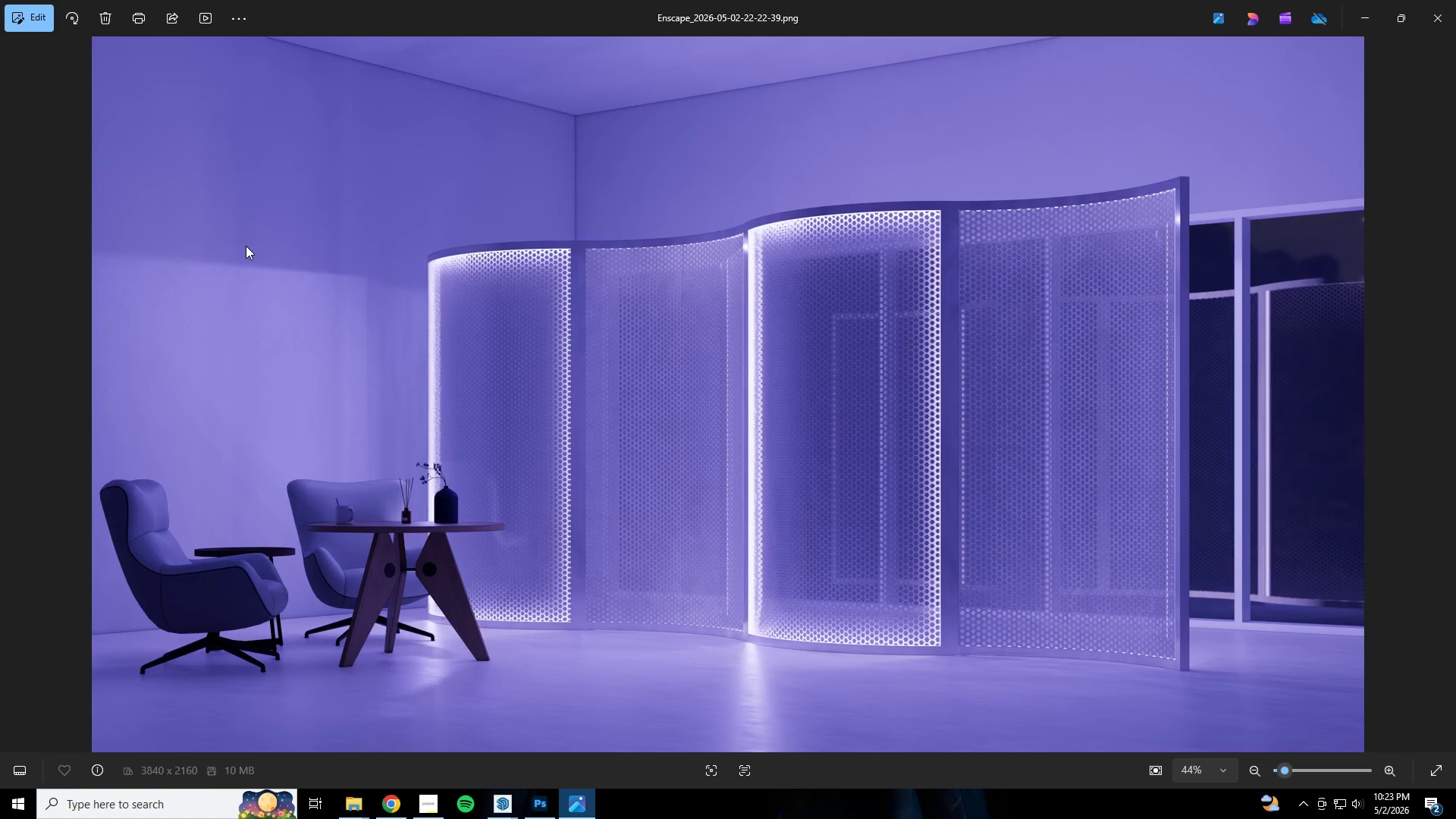 
key(ArrowLeft)
 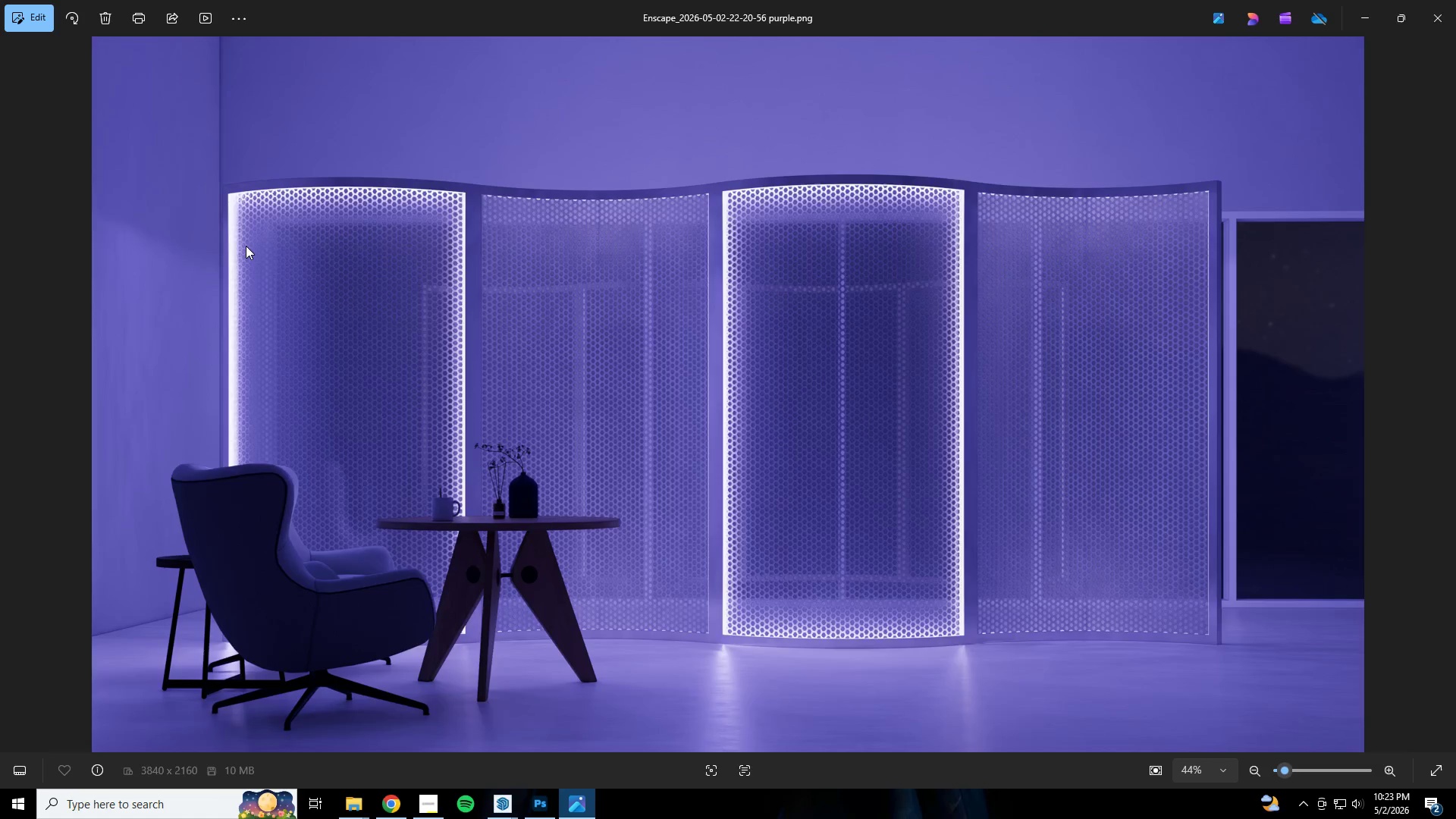 
key(ArrowRight)
 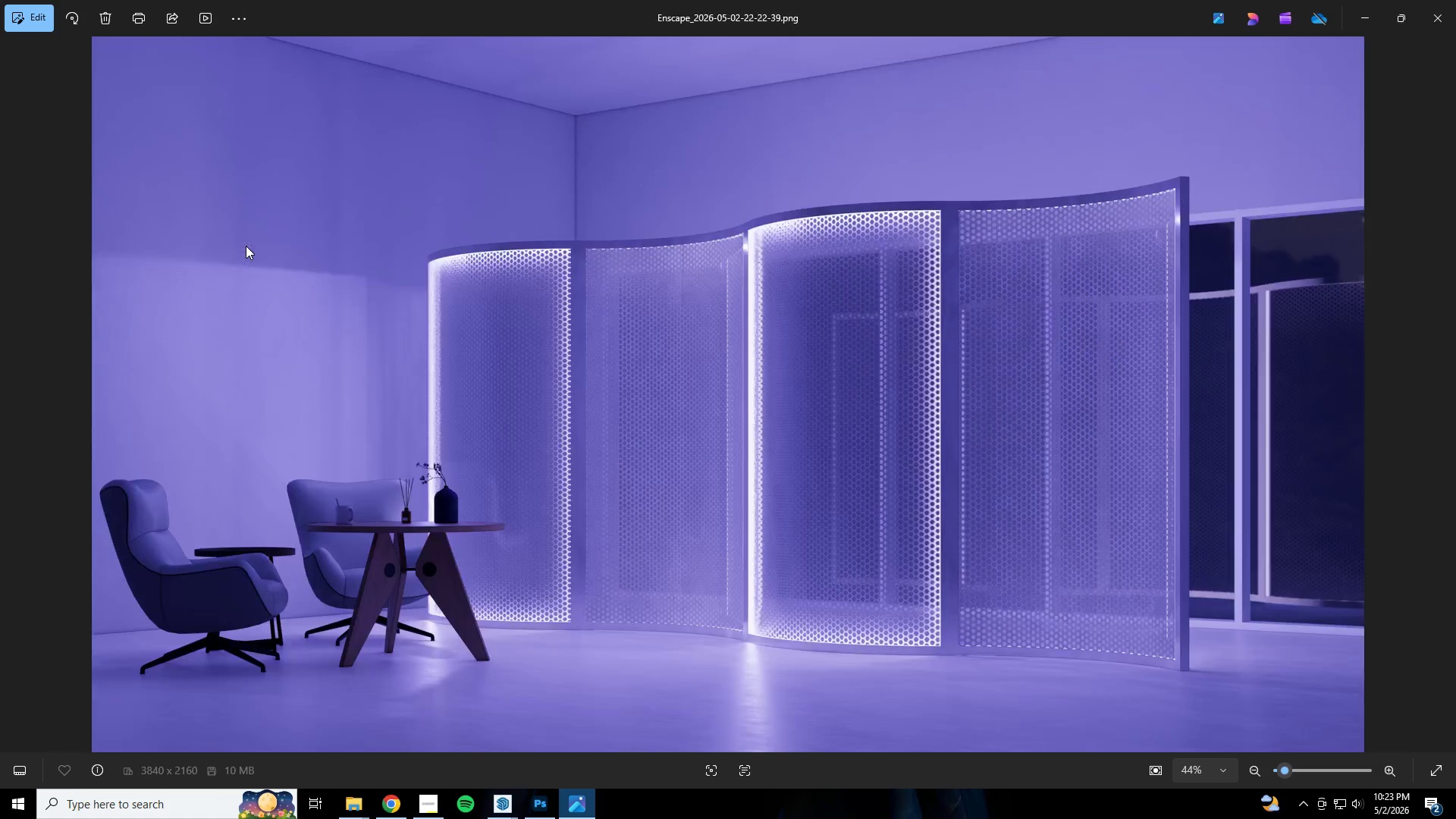 
key(ArrowLeft)
 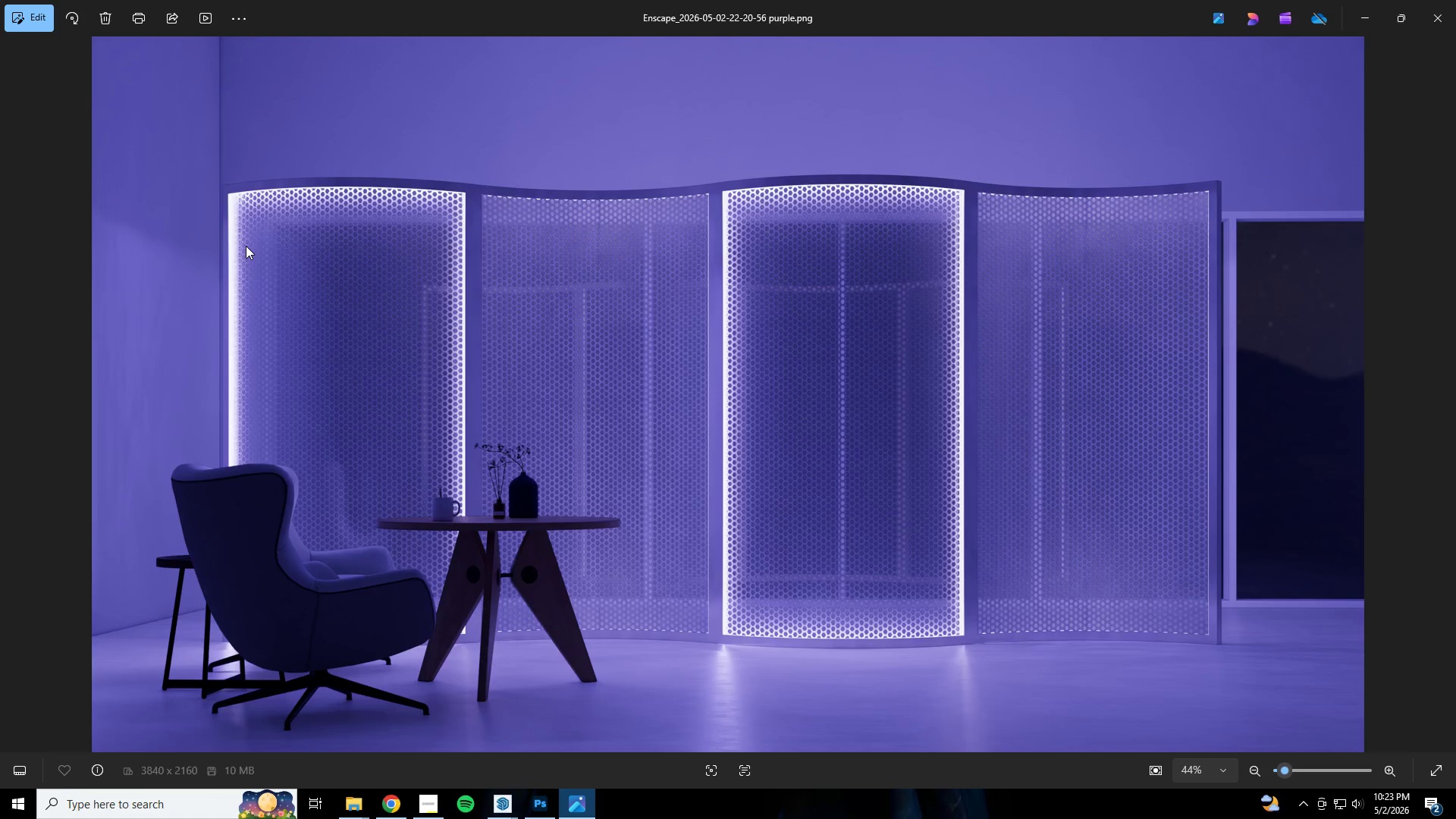 
key(ArrowRight)
 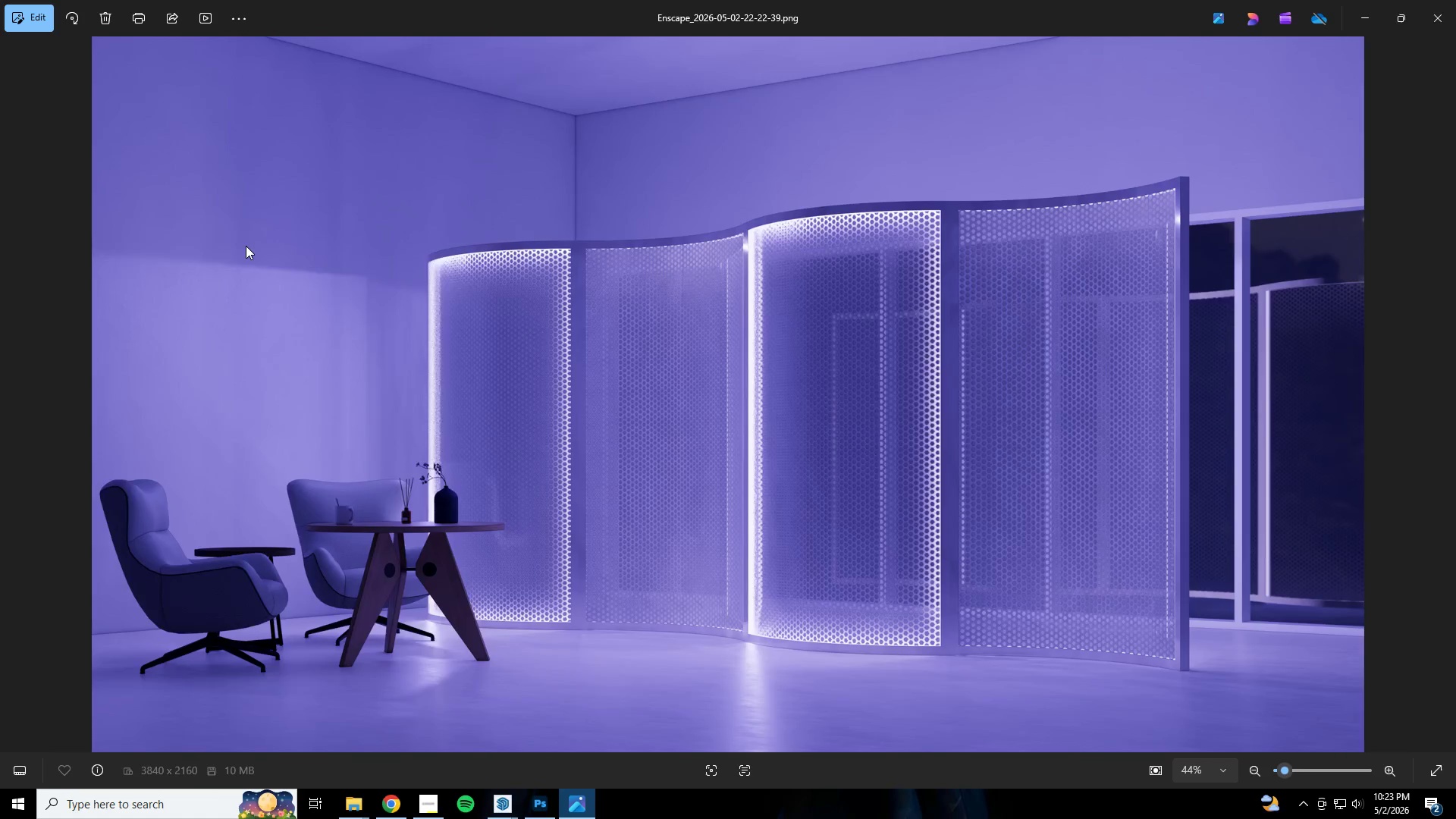 
key(ArrowLeft)
 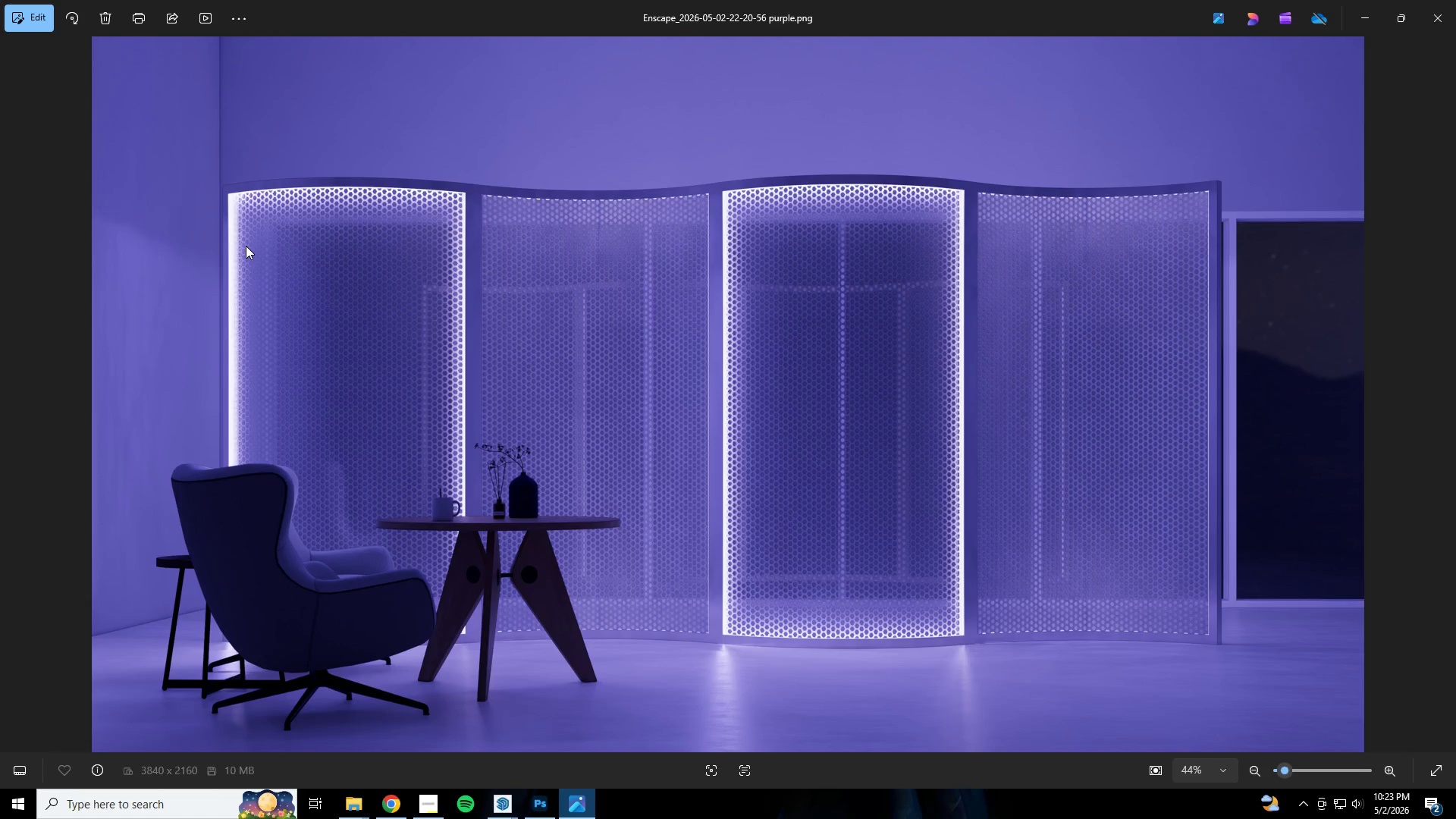 
key(ArrowLeft)
 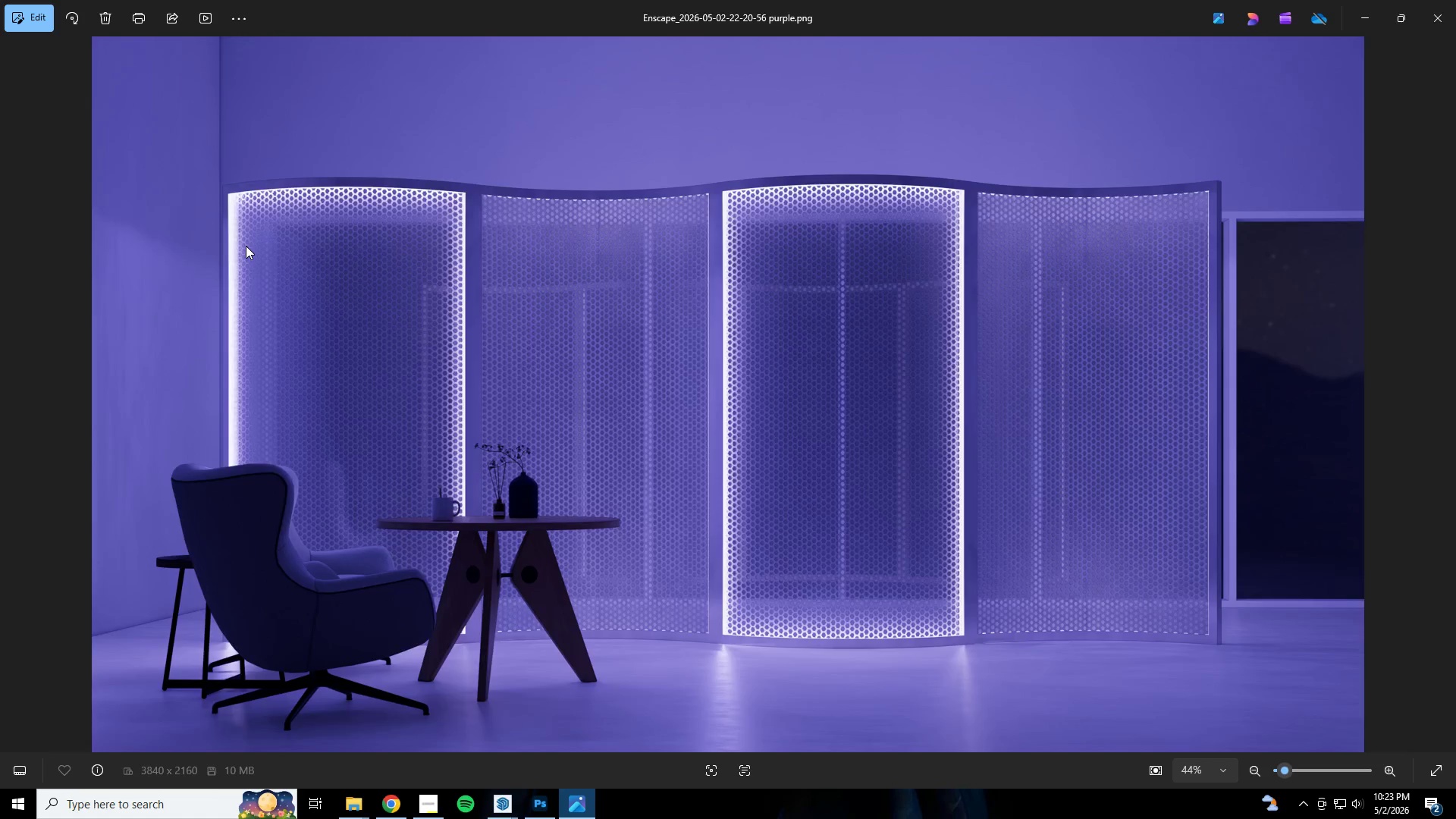 
key(ArrowRight)
 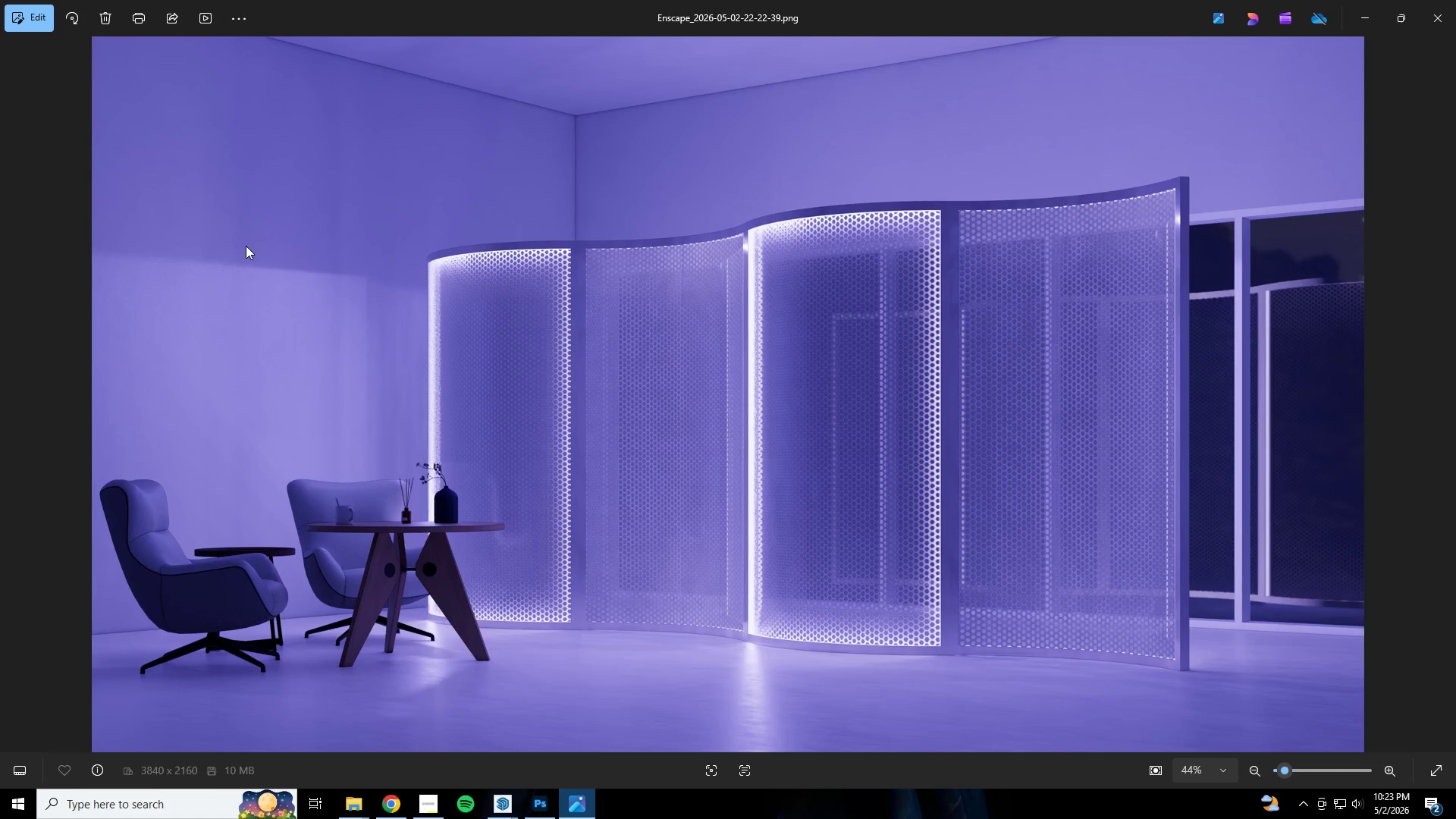 
key(ArrowLeft)
 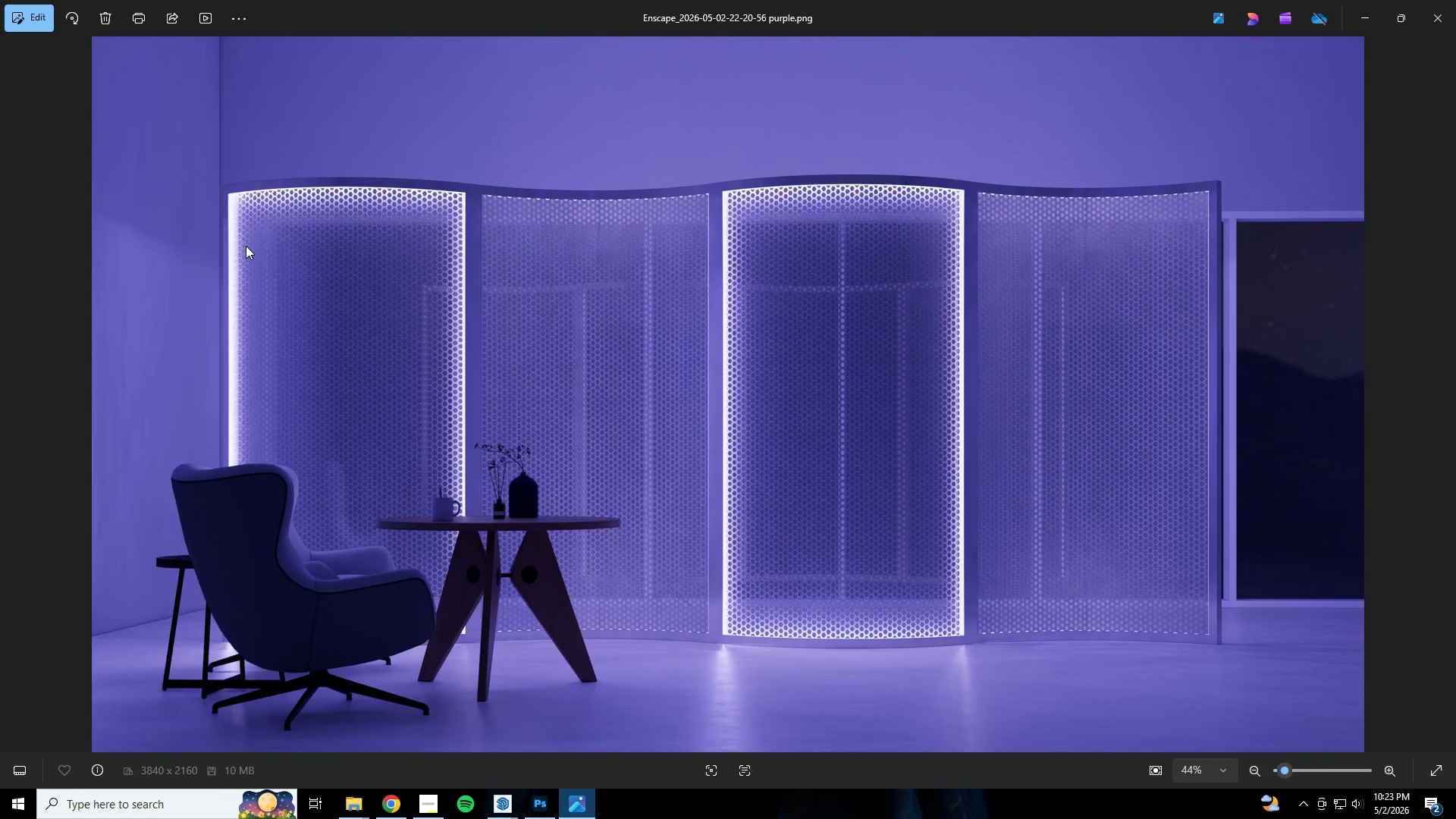 
key(ArrowRight)
 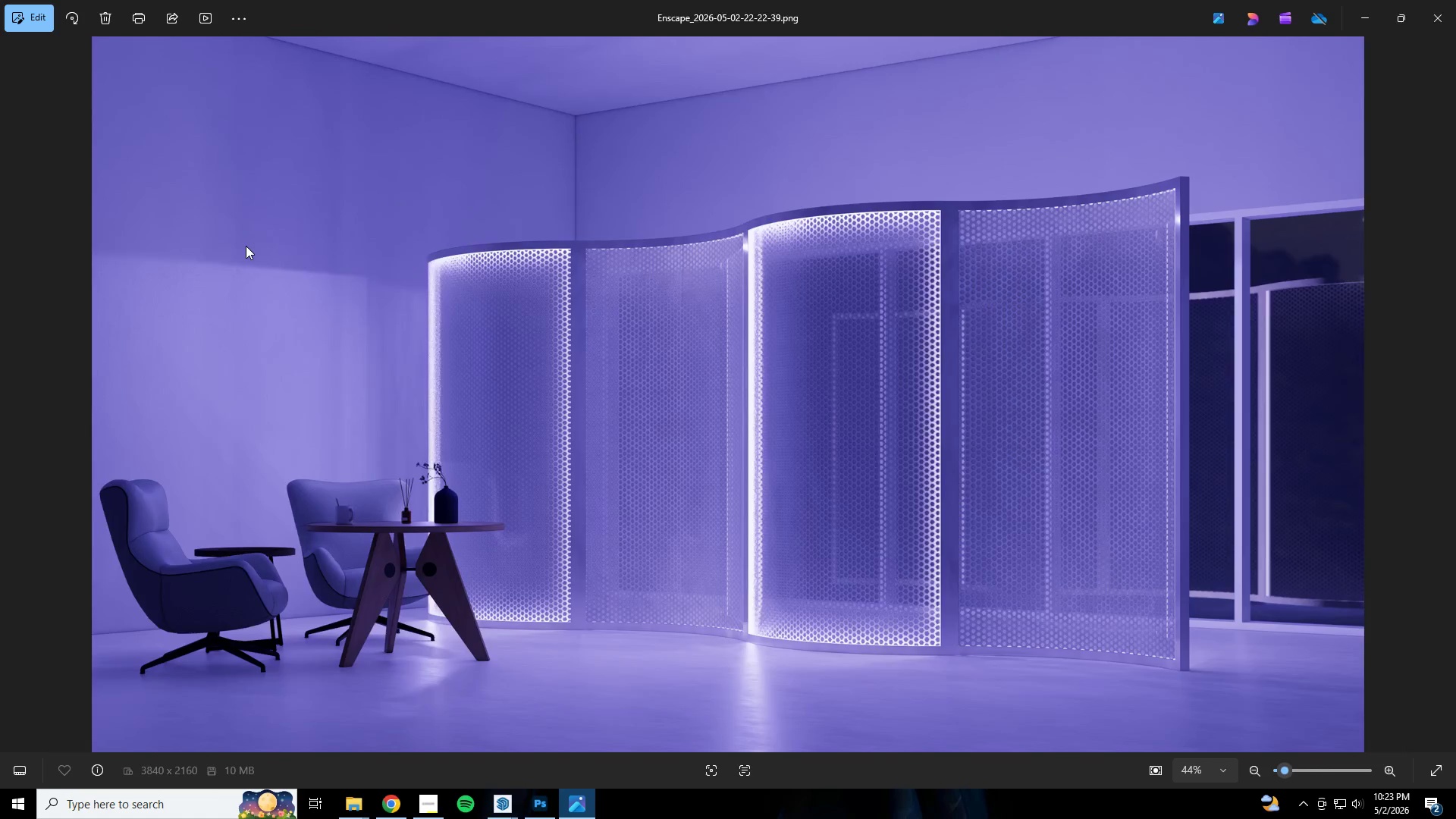 
key(ArrowLeft)
 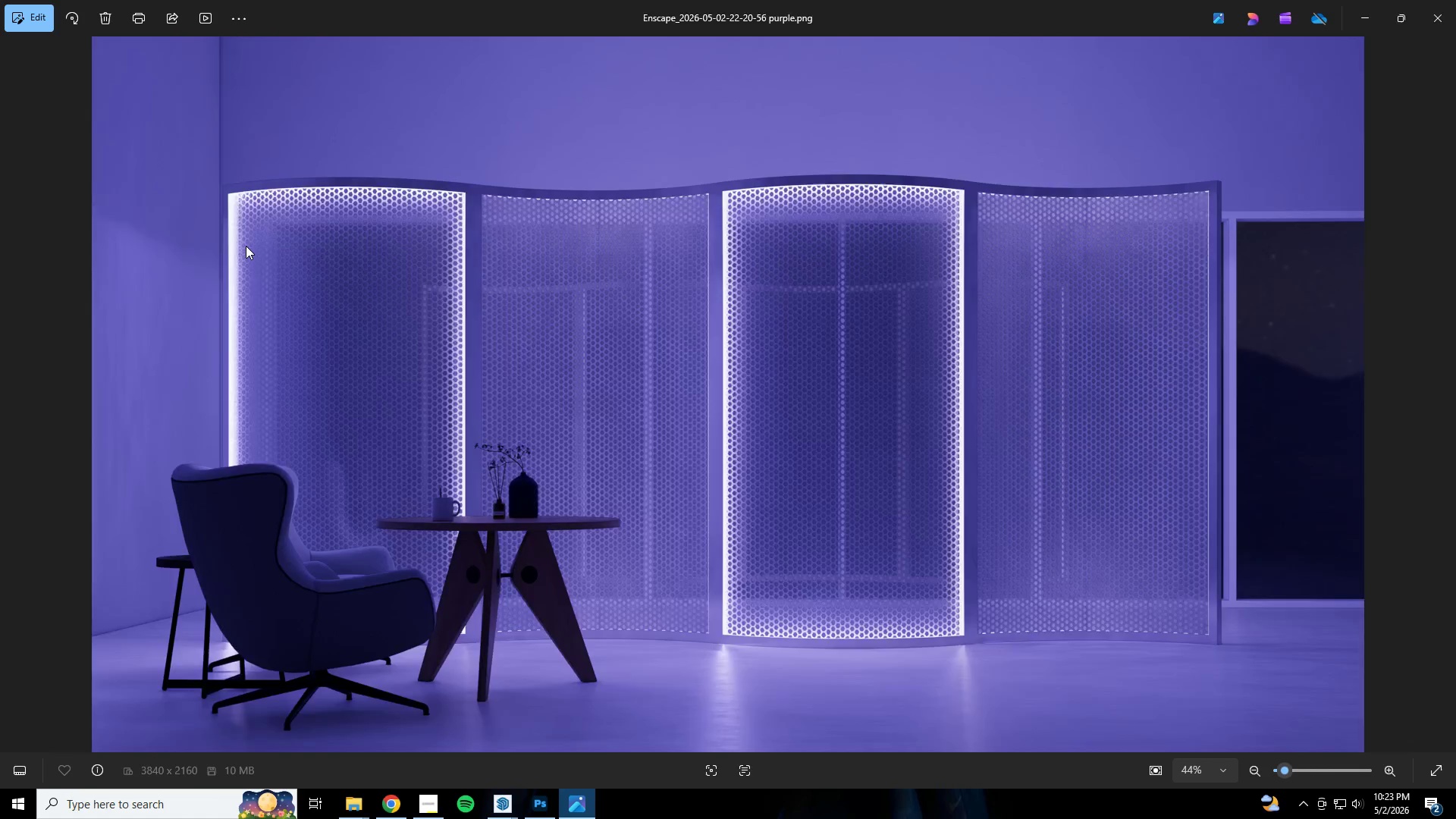 
key(ArrowRight)
 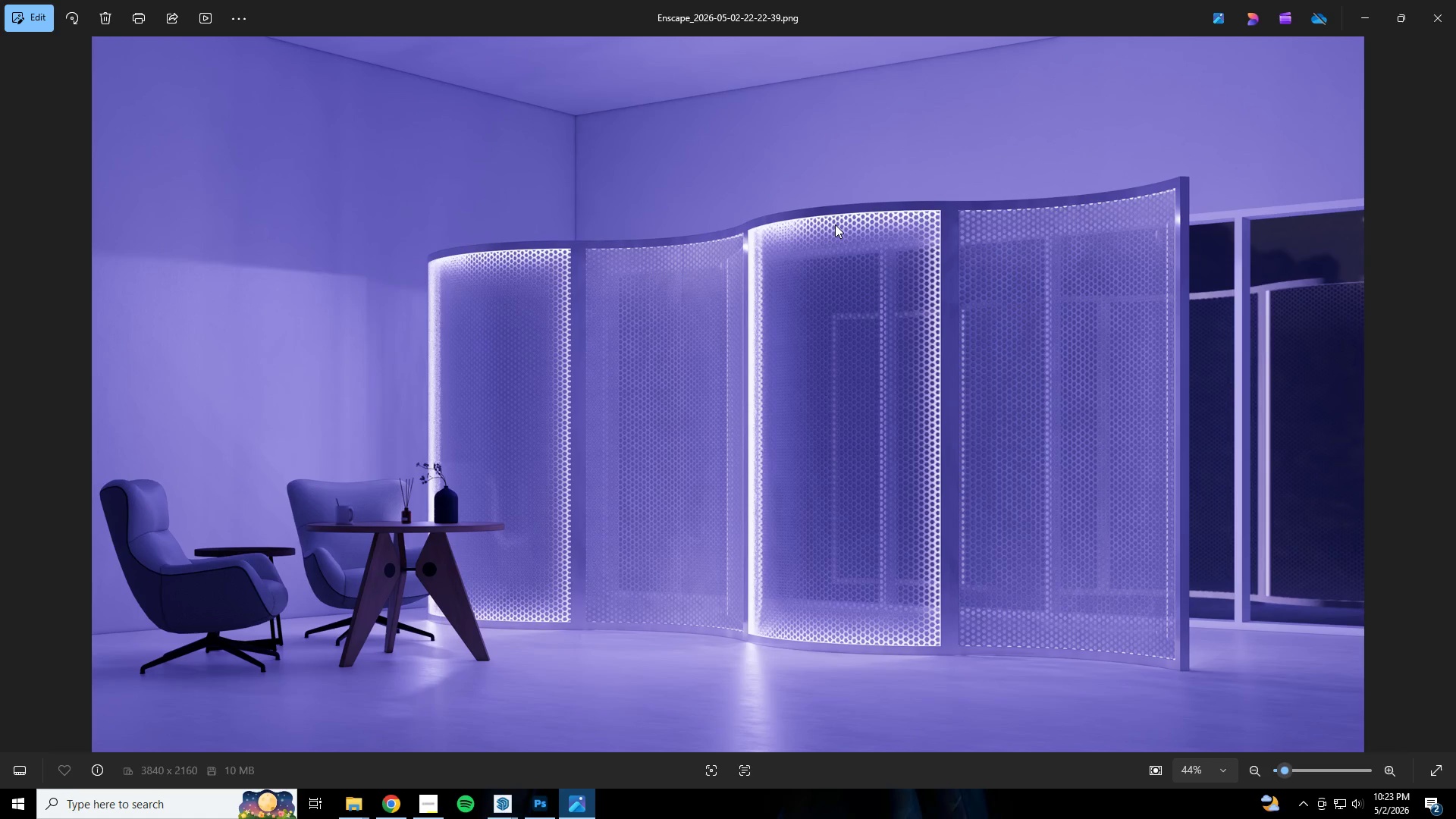 
wait(26.52)
 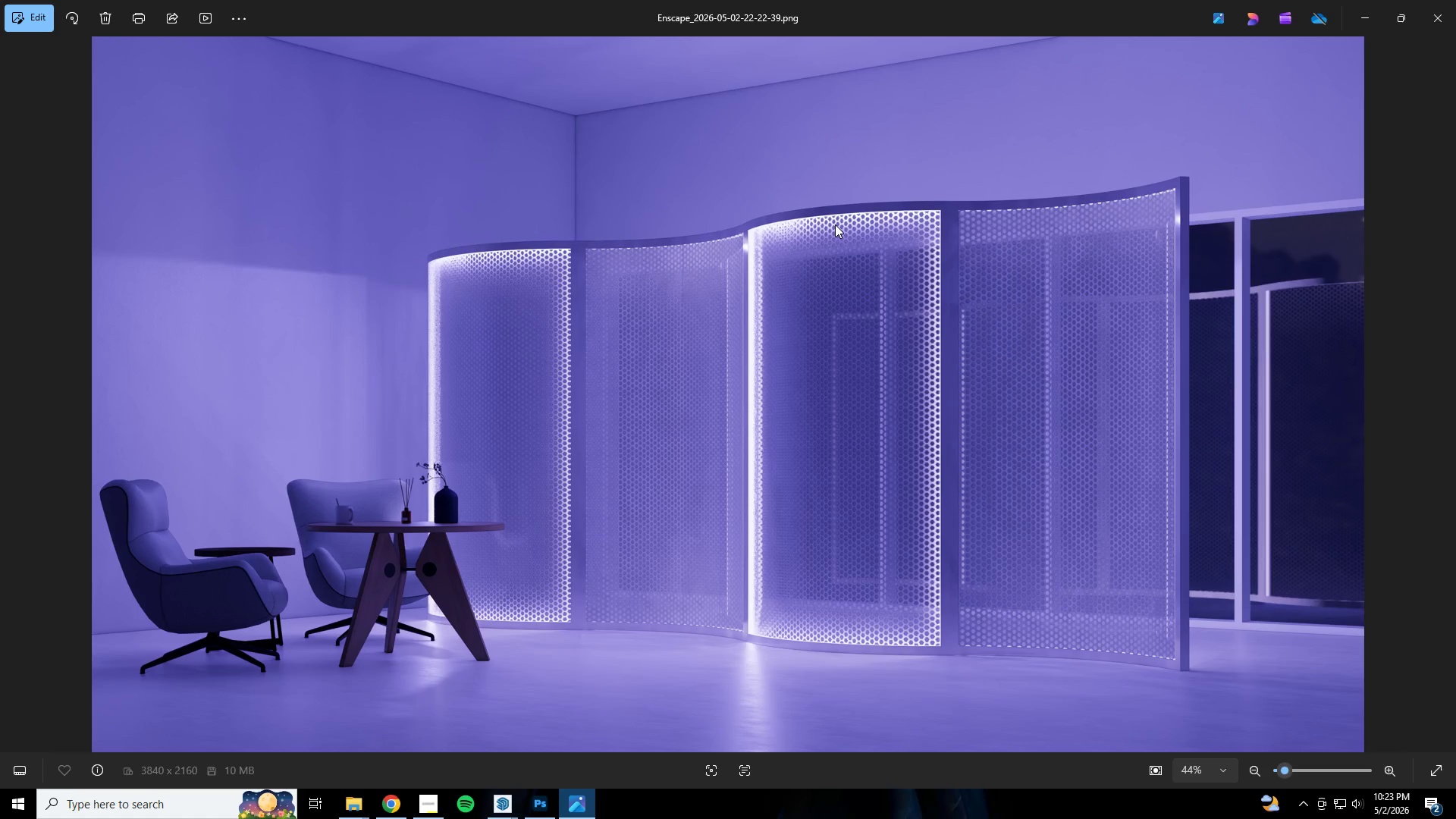 
left_click([1362, 16])
 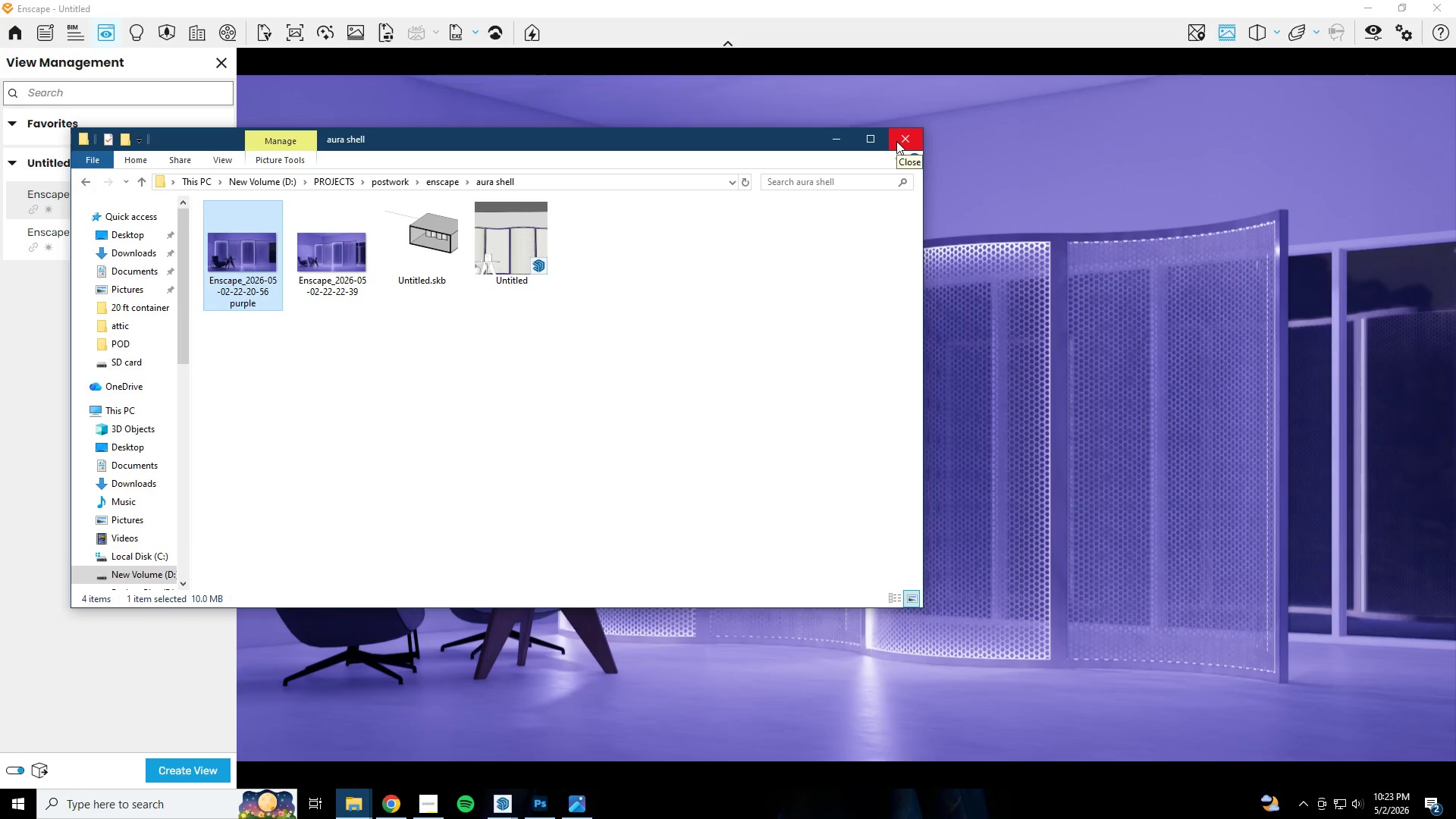 
left_click([896, 141])
 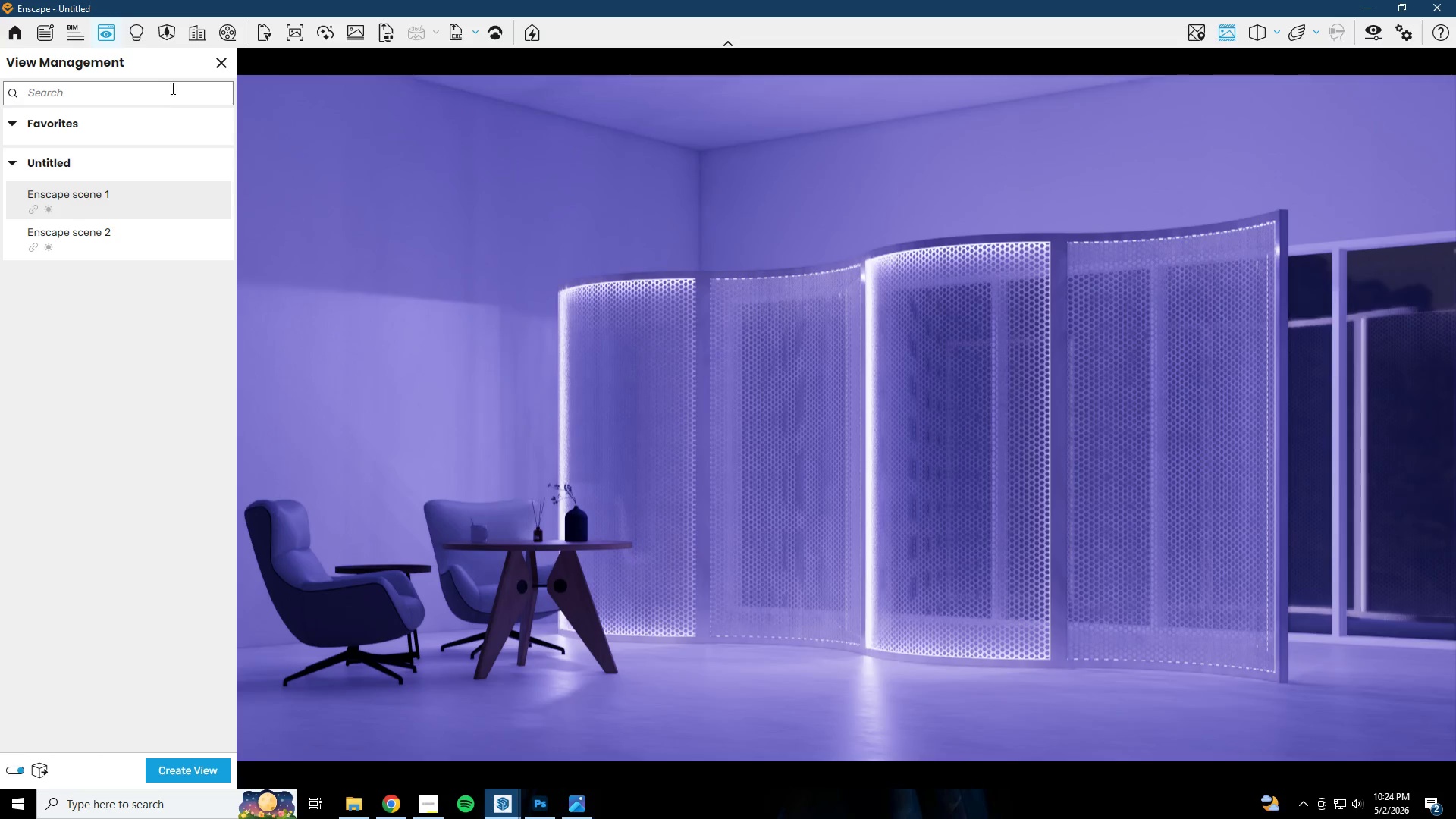 
left_click([220, 58])
 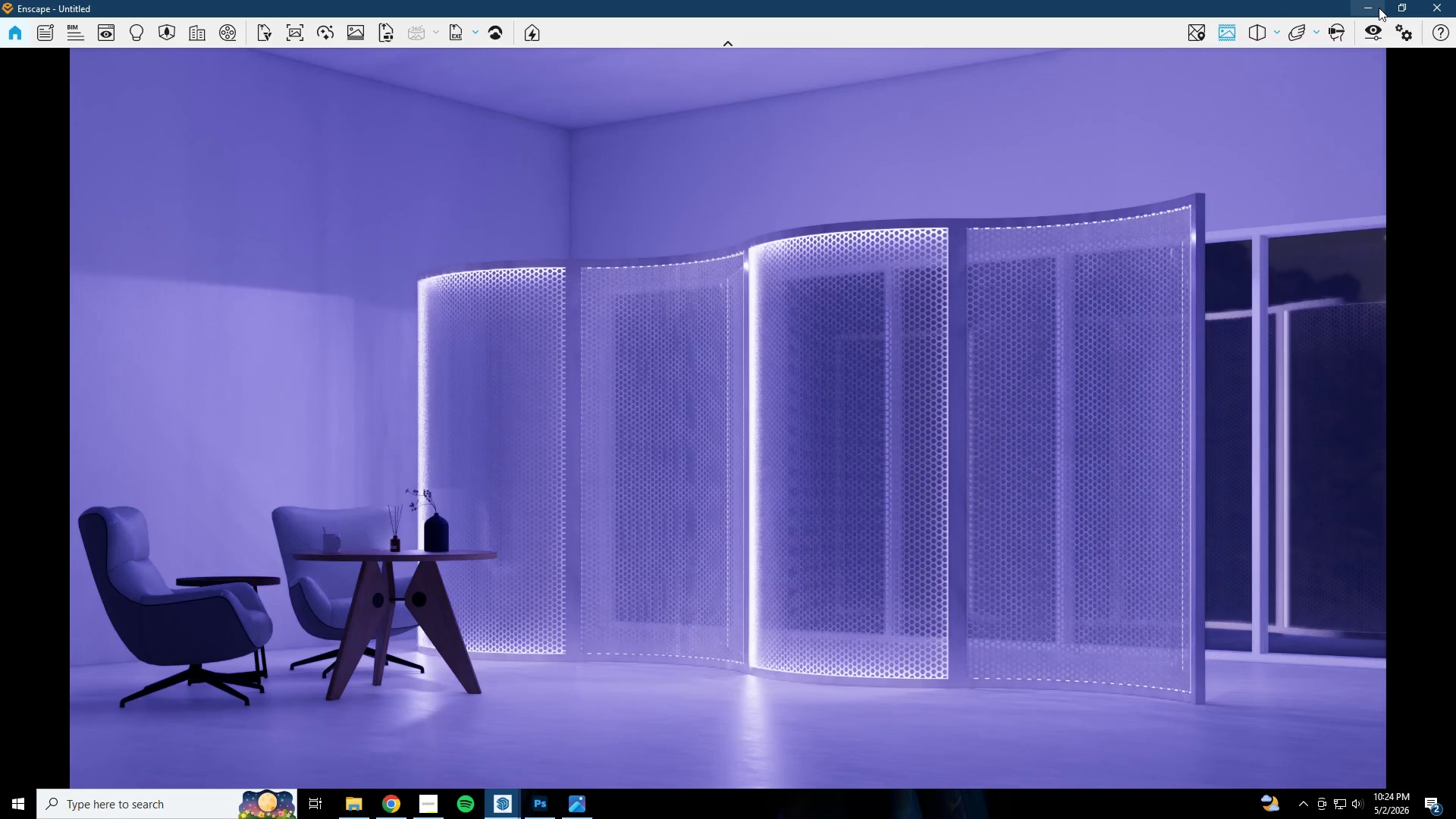 
left_click([1378, 8])
 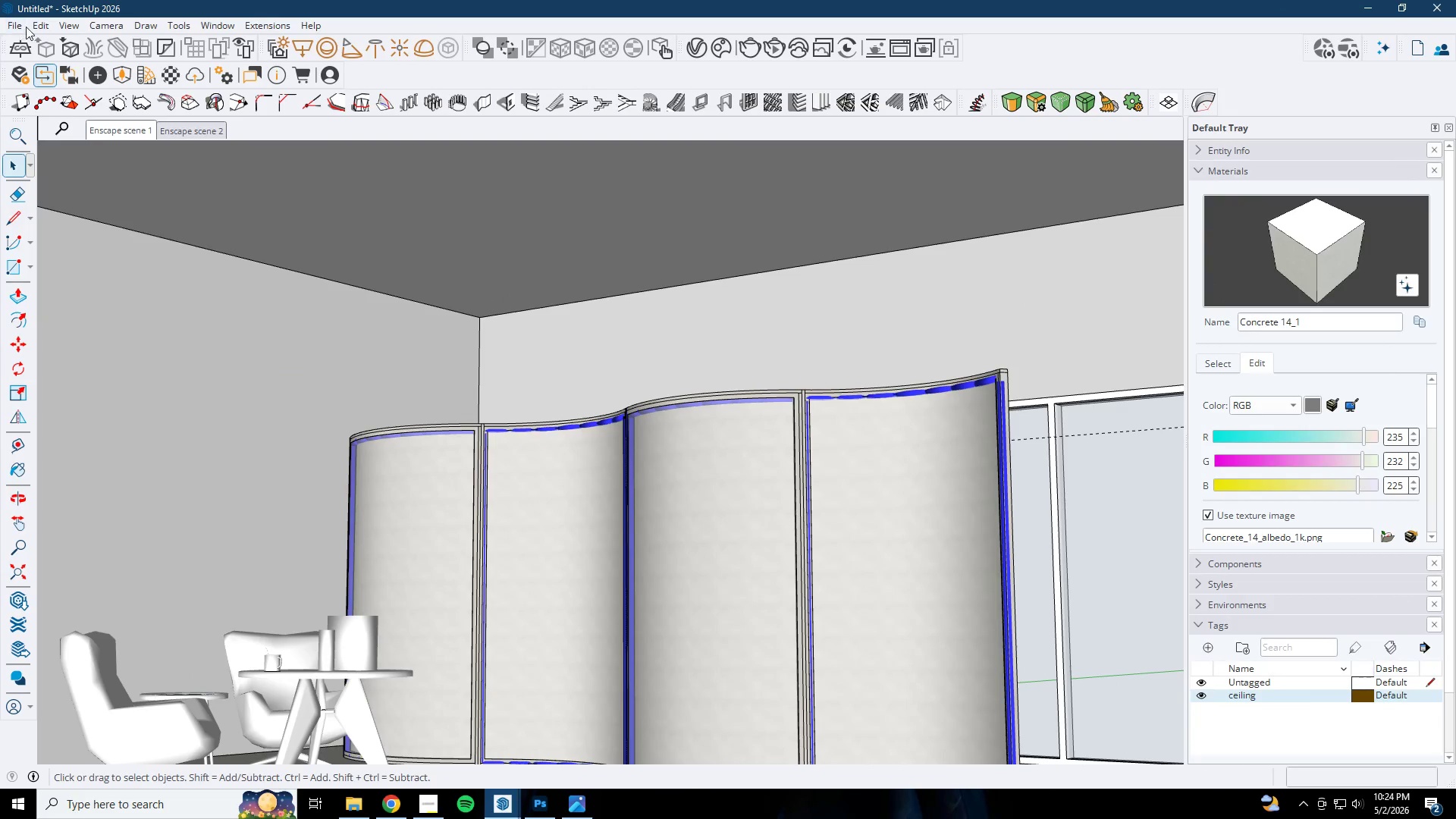 
left_click([5, 23])
 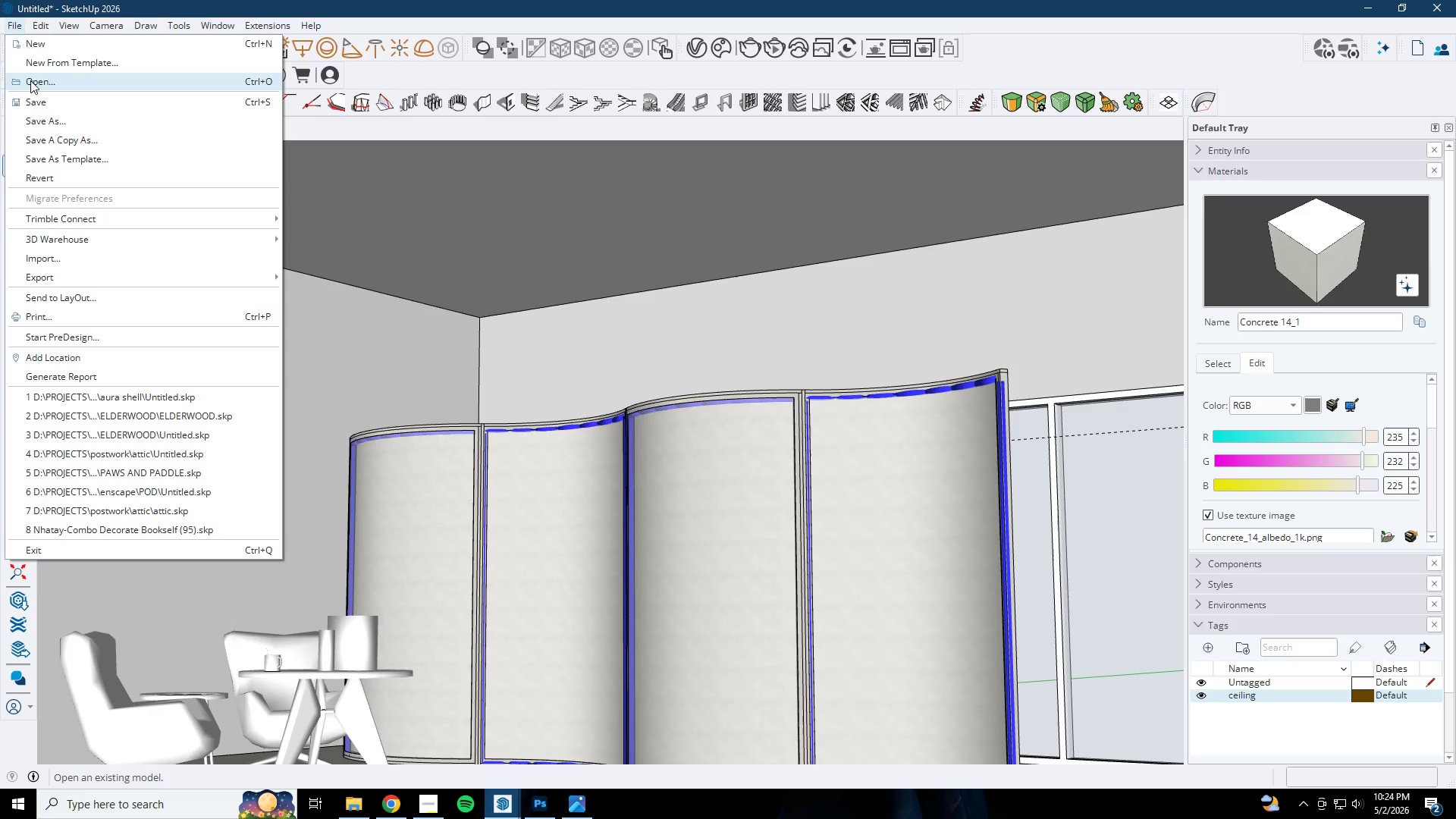 
left_click([34, 102])